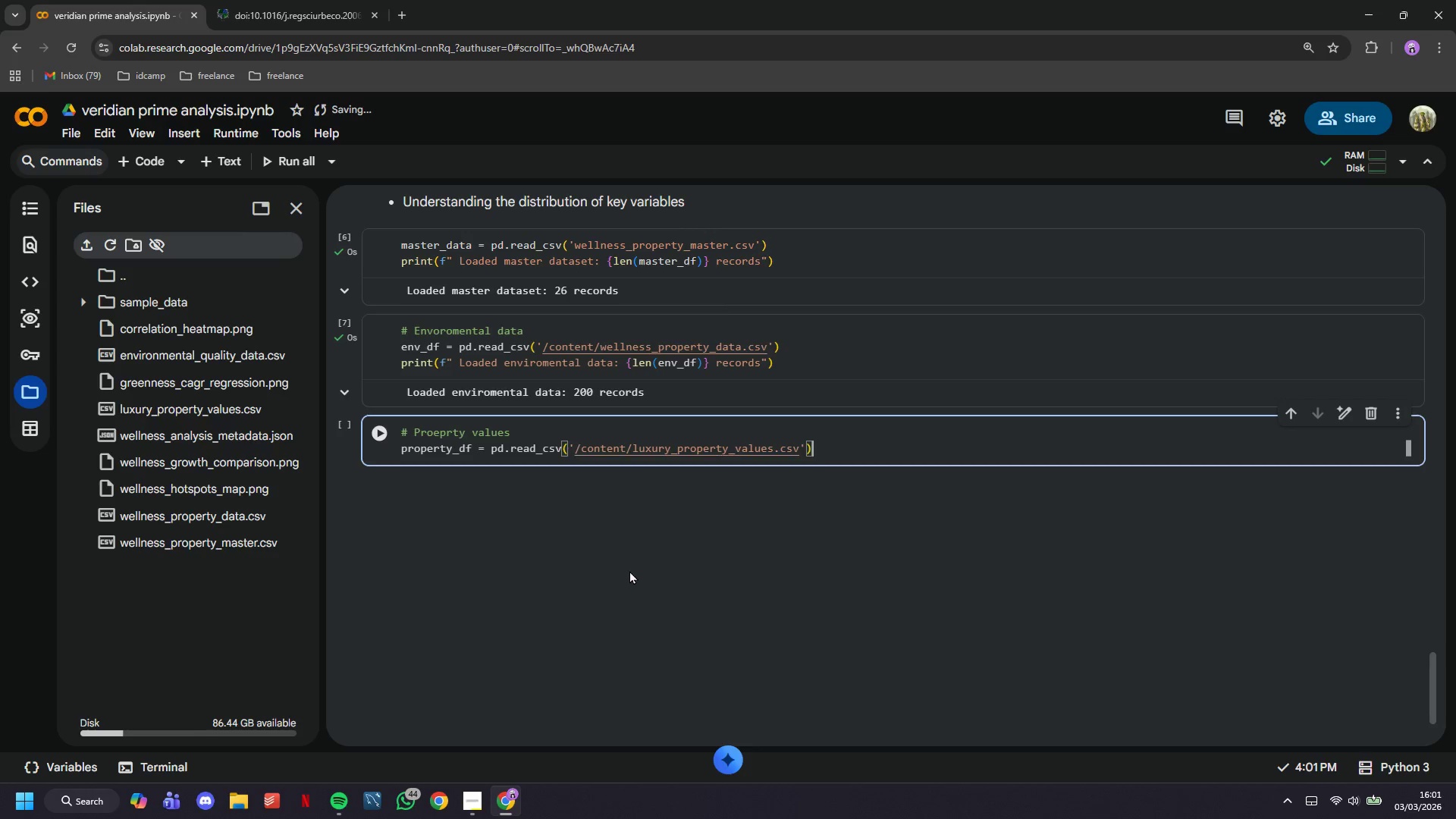 
key(Enter)
 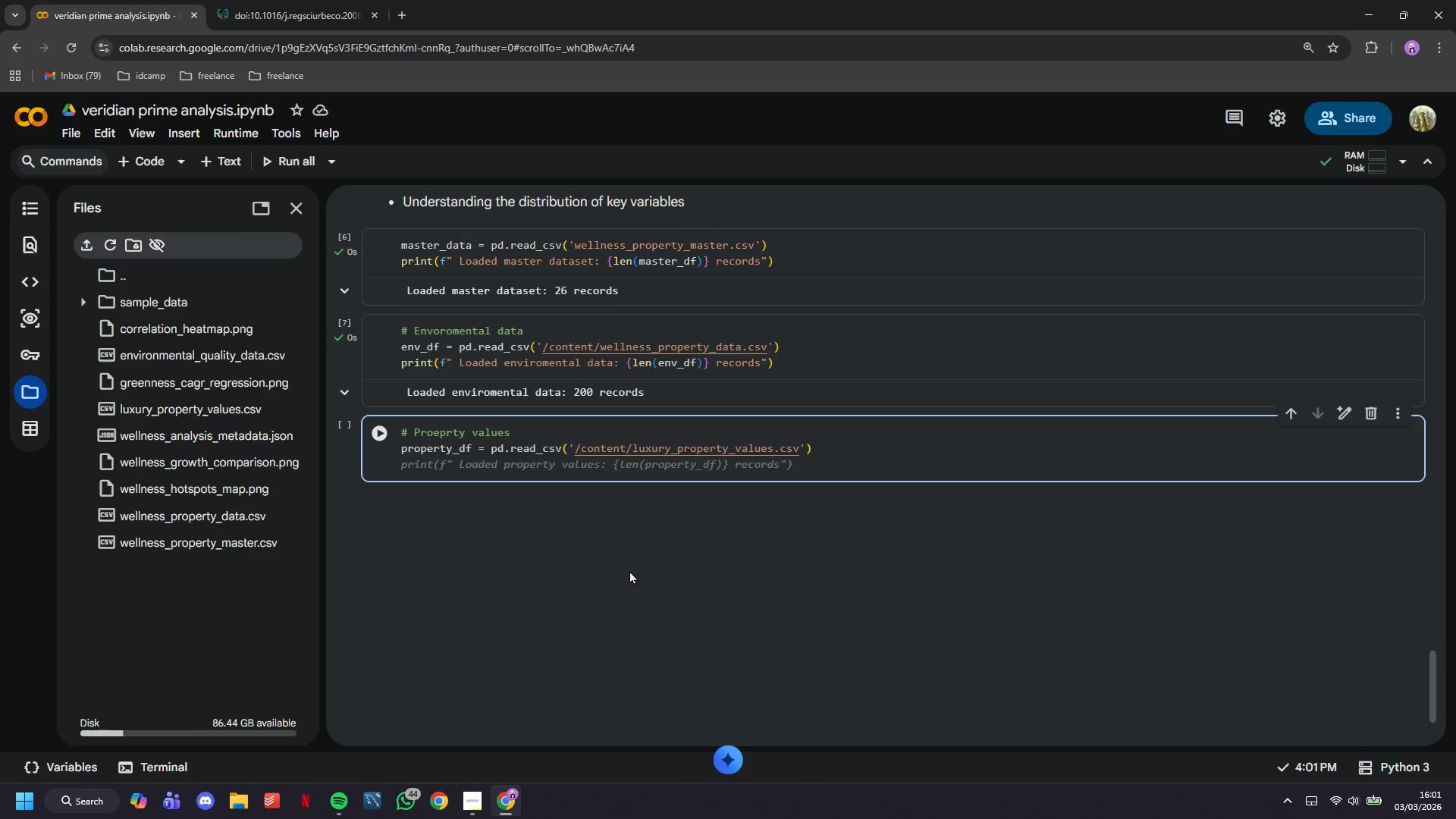 
key(Tab)
 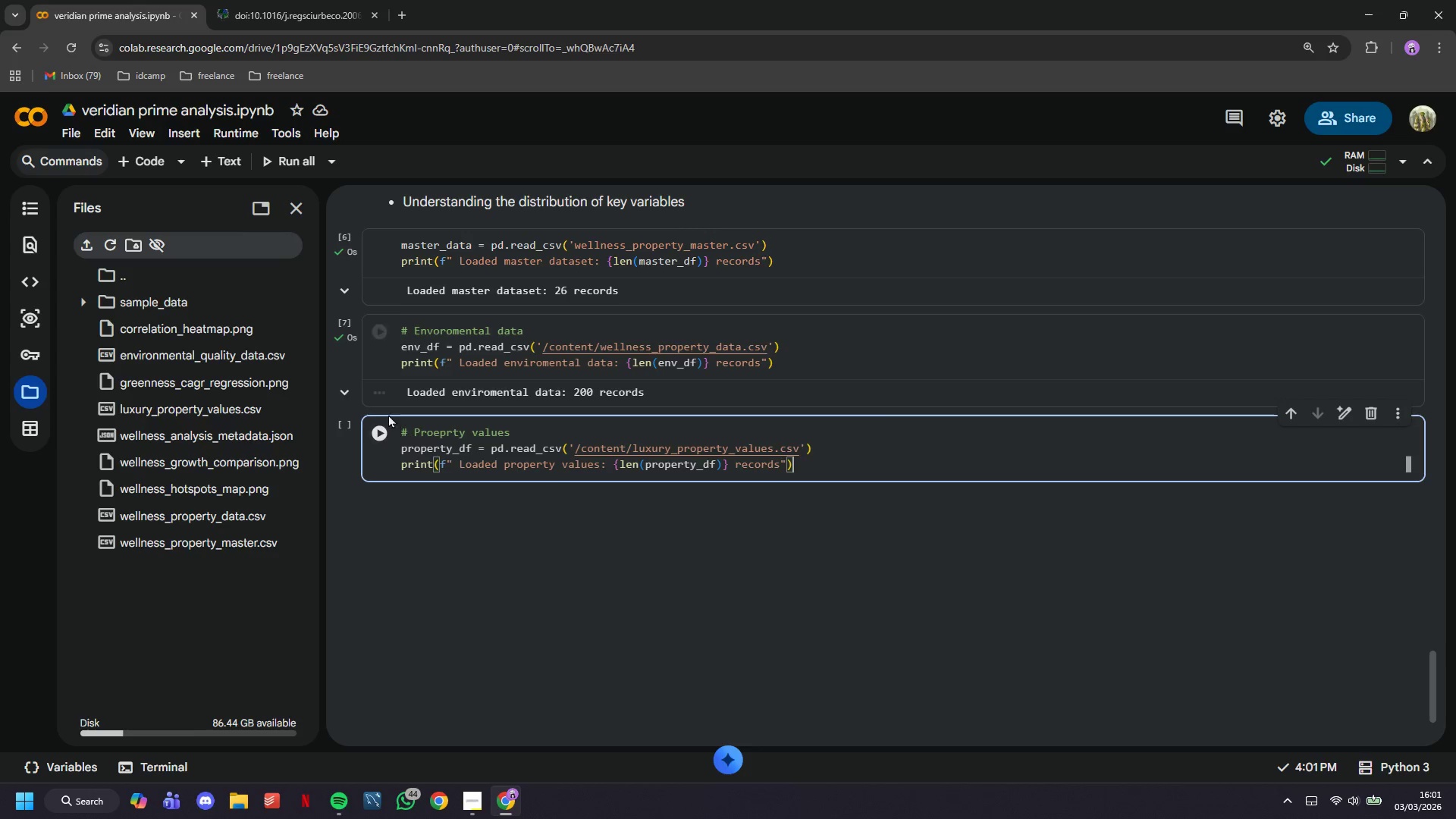 
left_click([381, 423])
 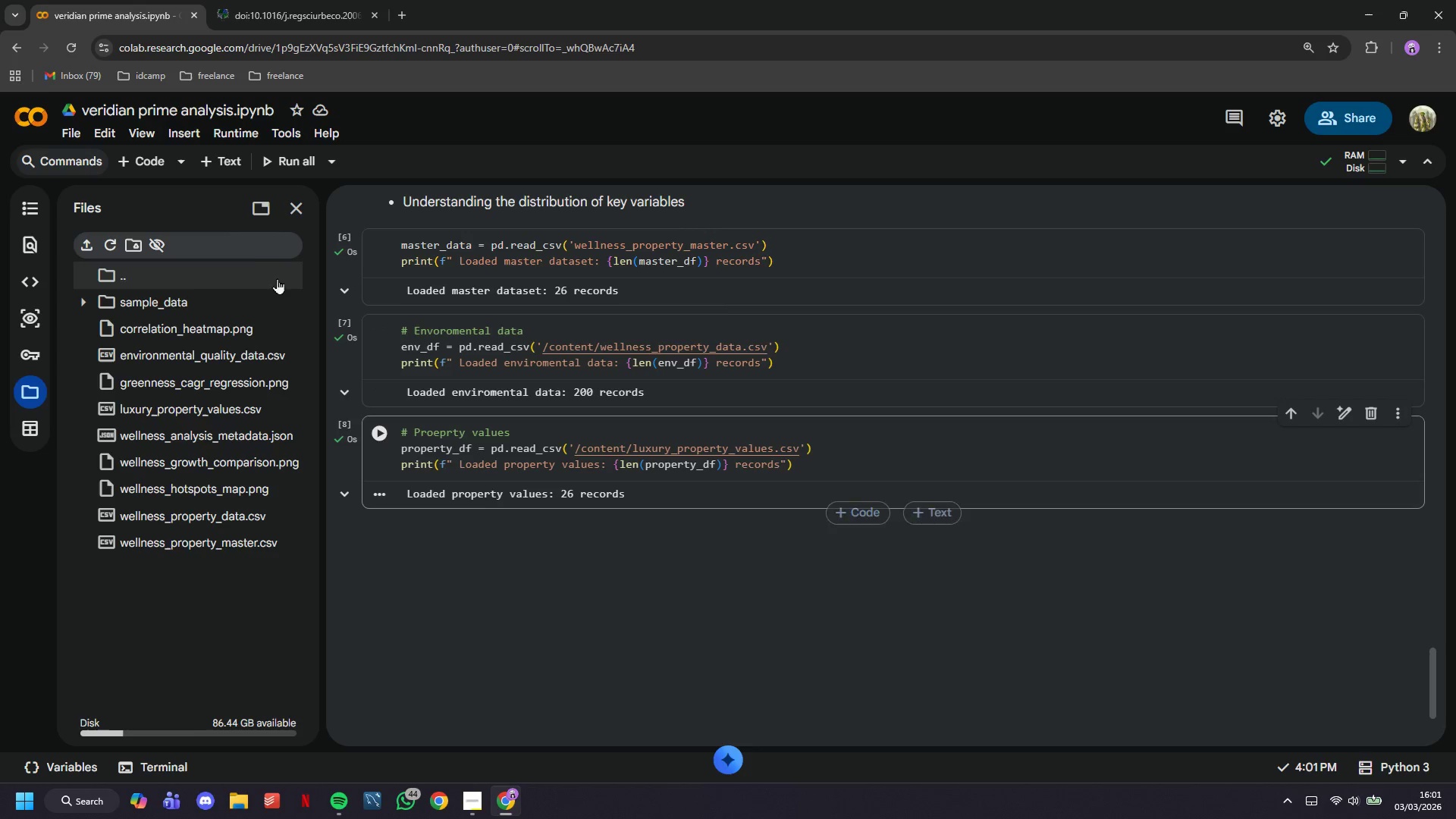 
left_click([140, 159])
 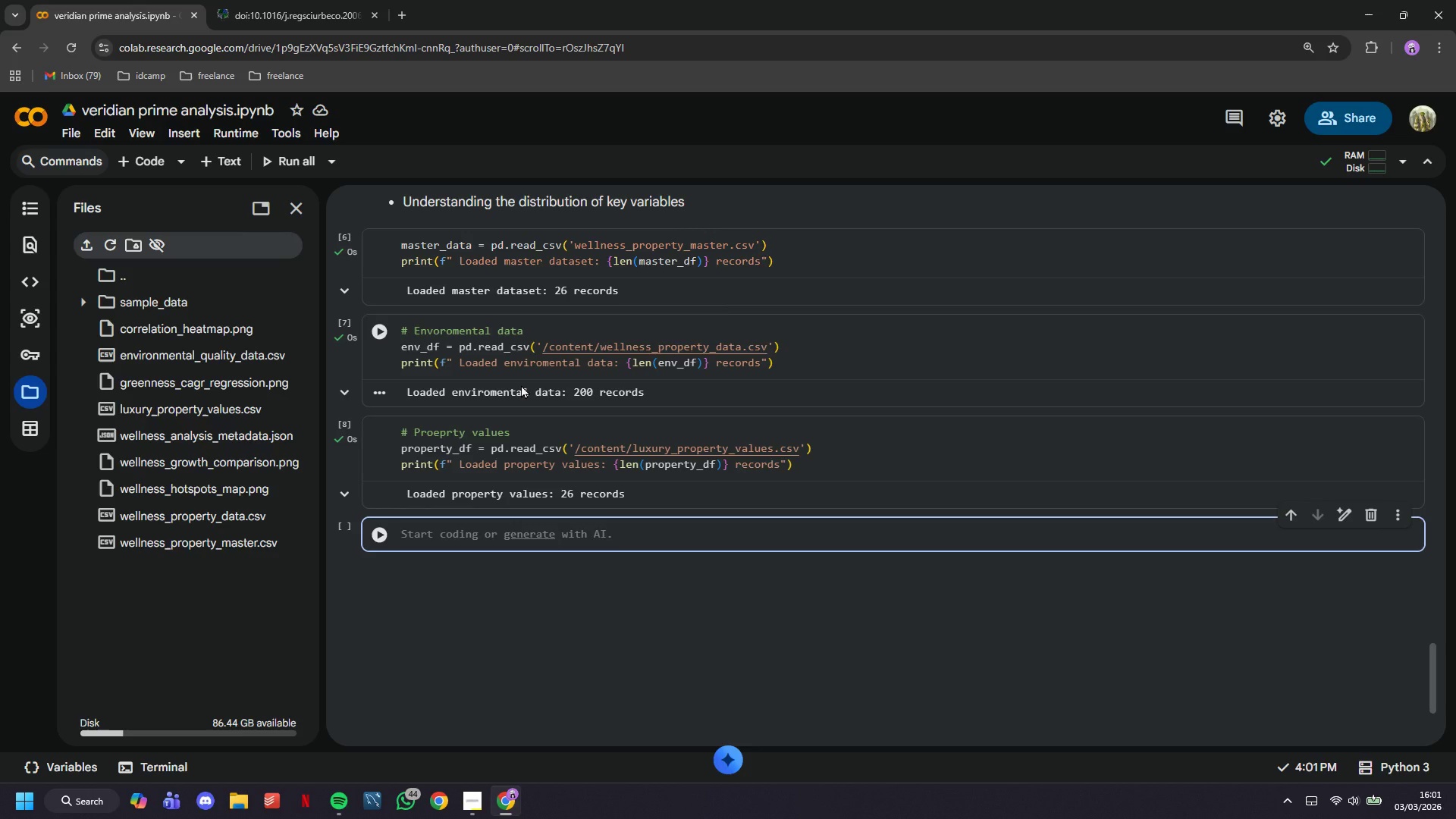 
wait(7.88)
 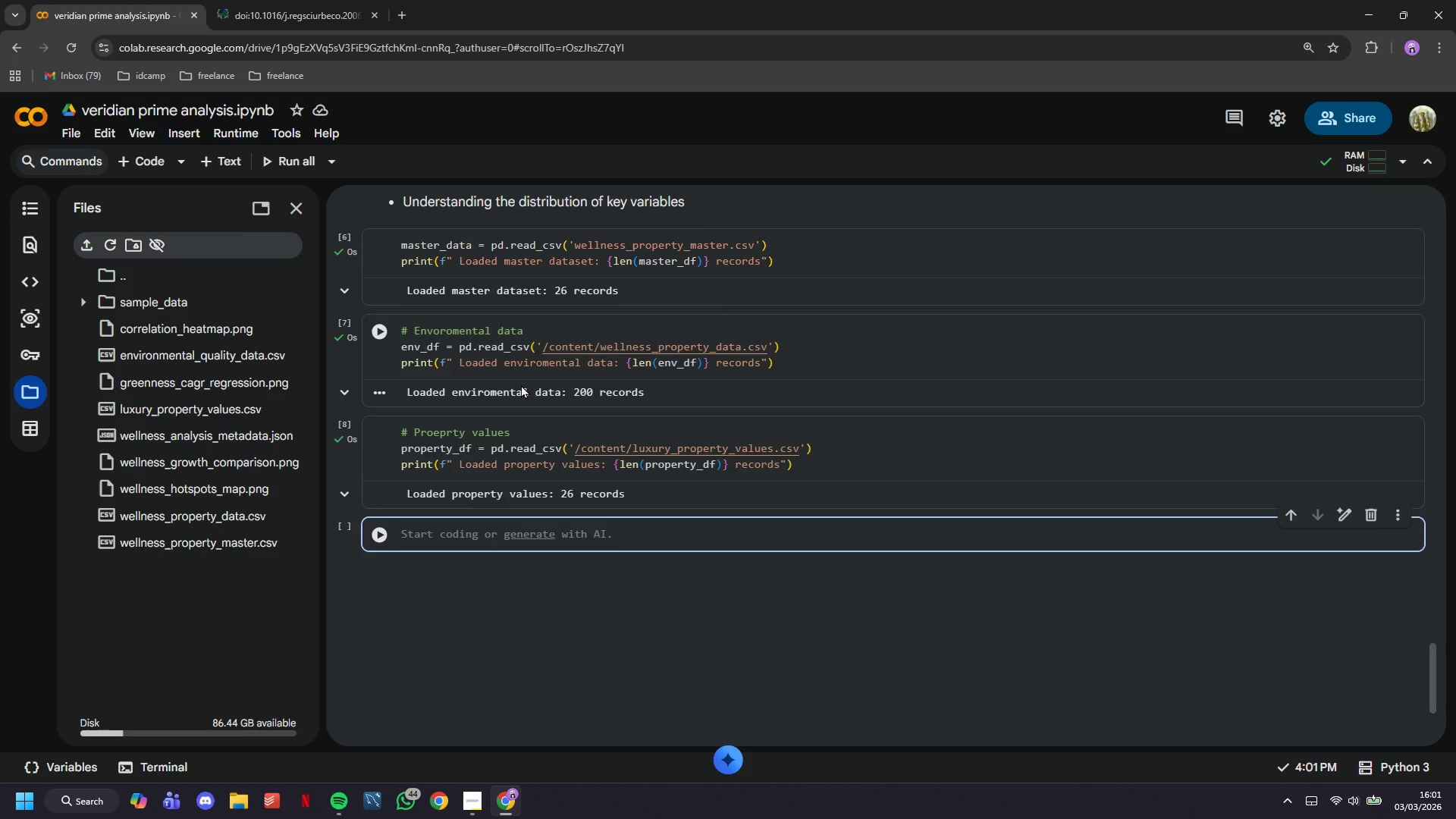 
type(# Metadata)
 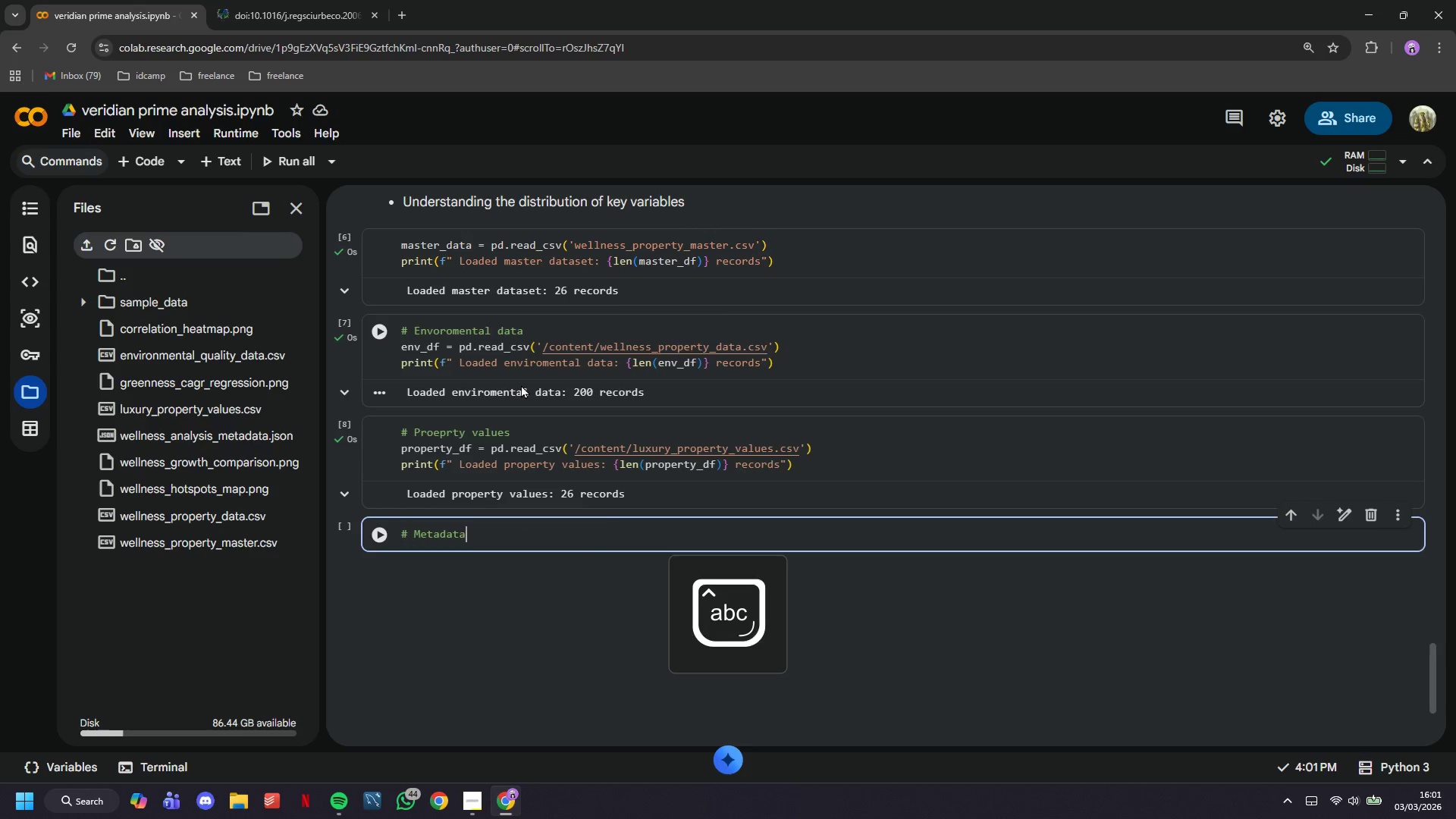 
key(Enter)
 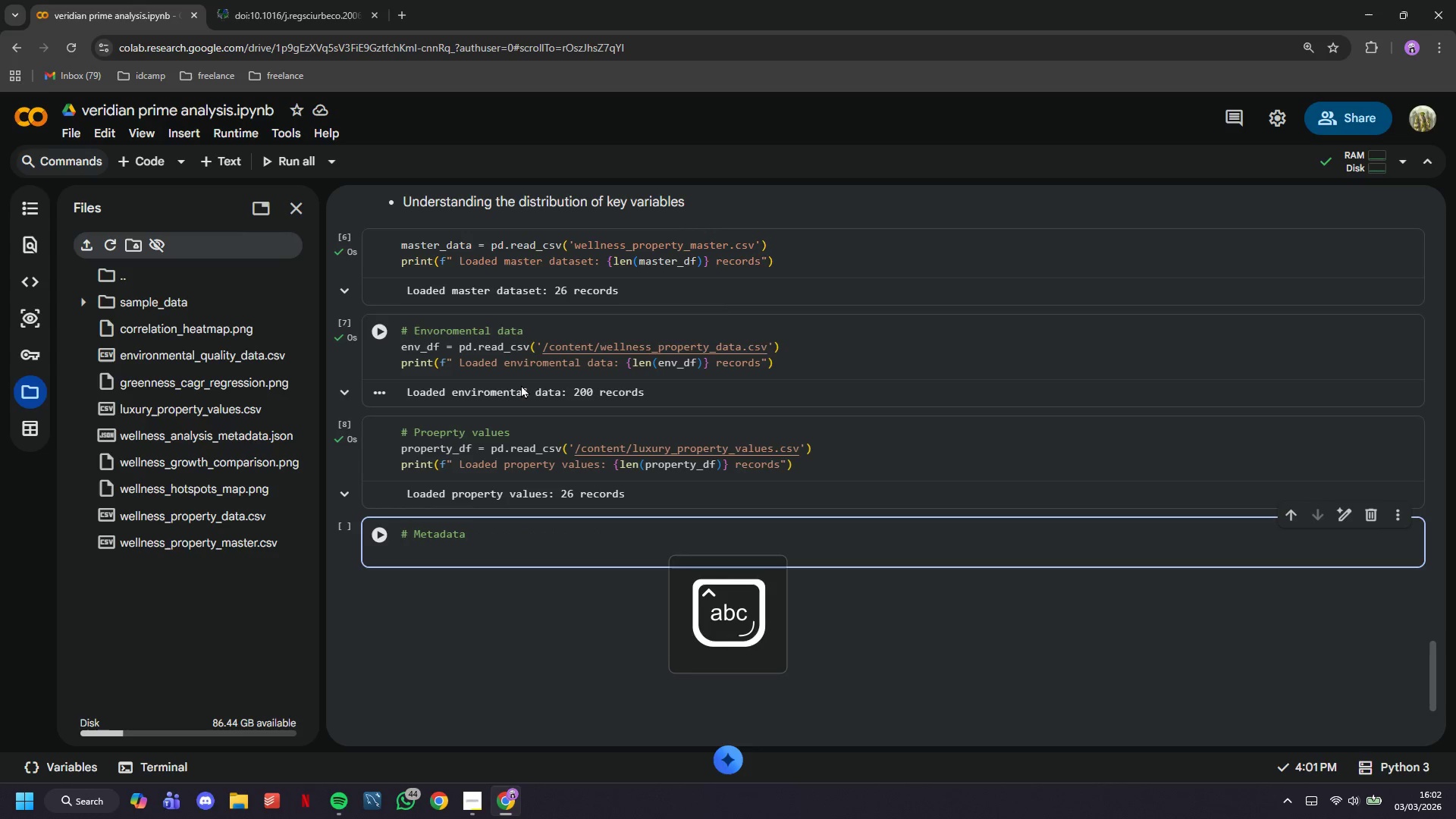 
type(with opn)
key(Backspace)
type(en(')
key(Tab)
 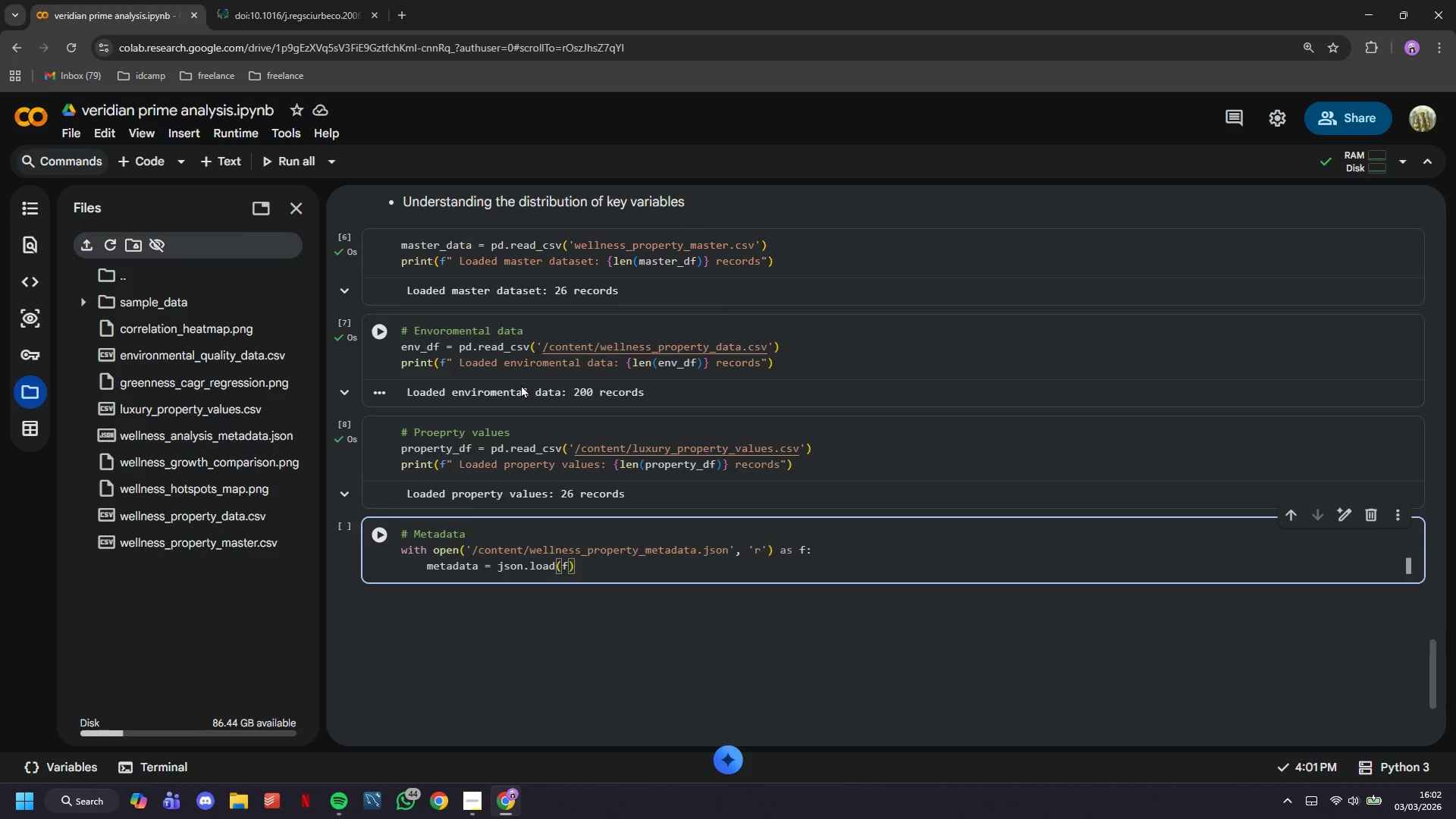 
key(Enter)
 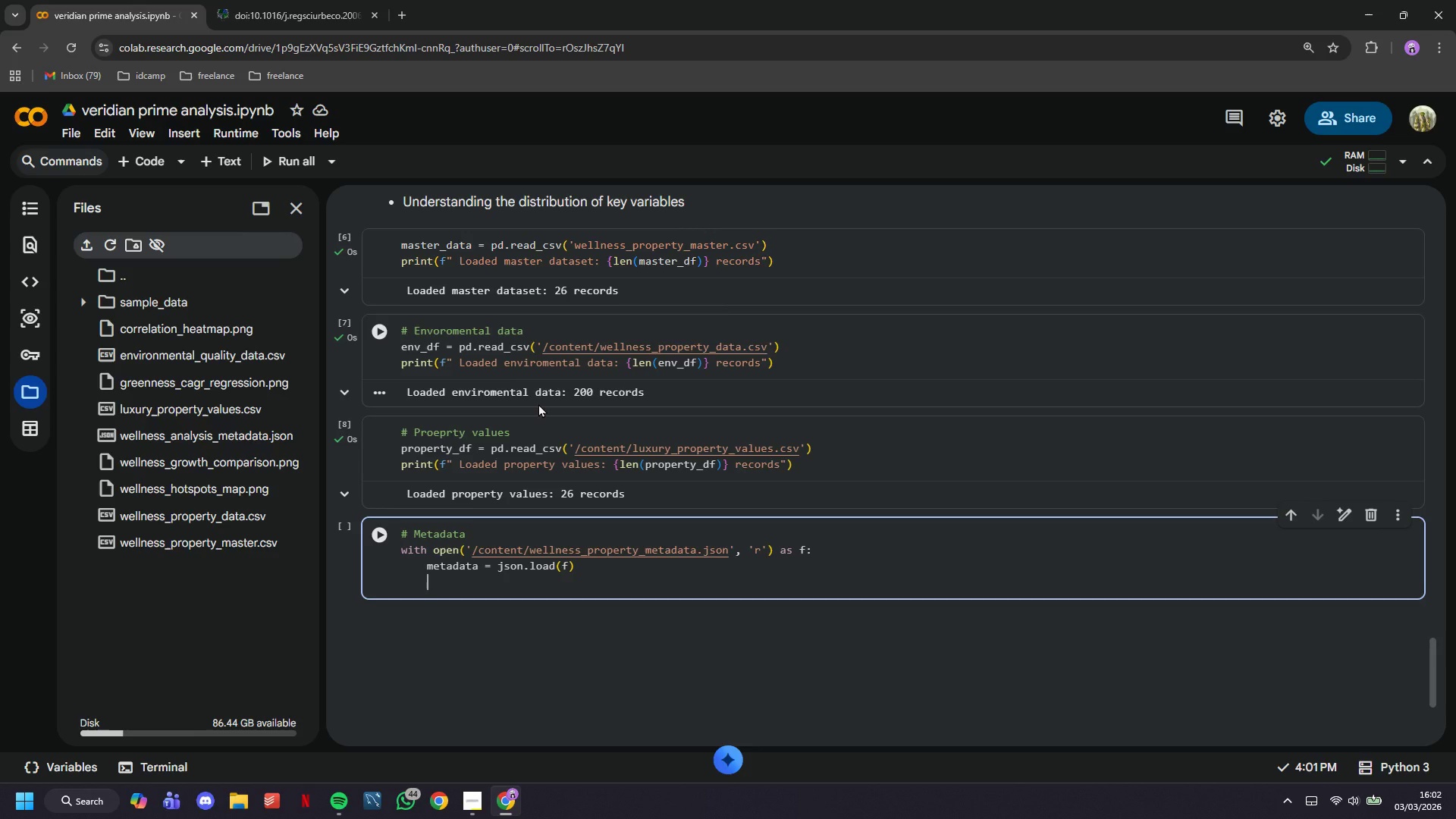 
type(print(" lO)
key(Backspace)
key(Backspace)
type(Loaded metadata)
 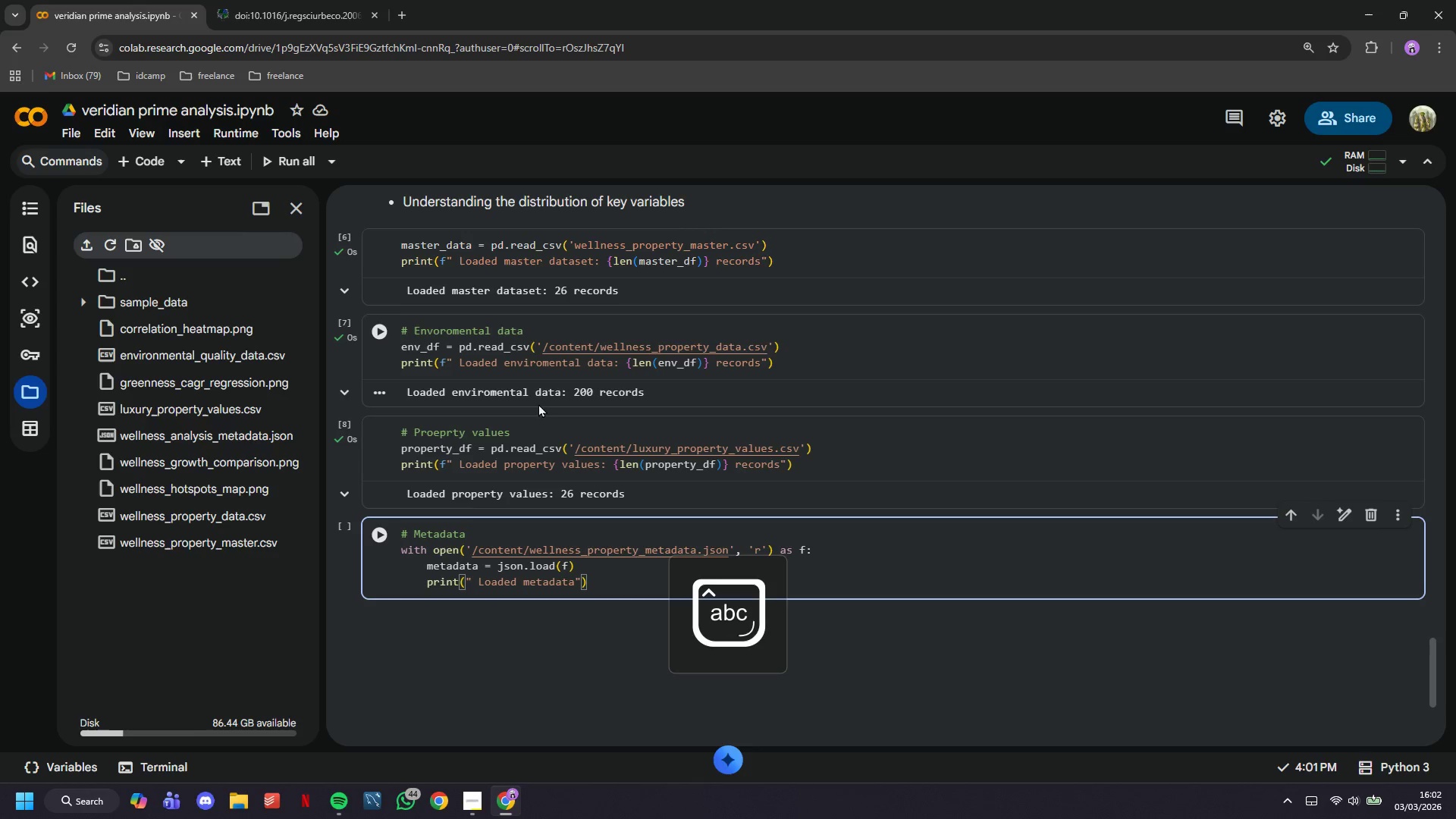 
left_click([384, 531])
 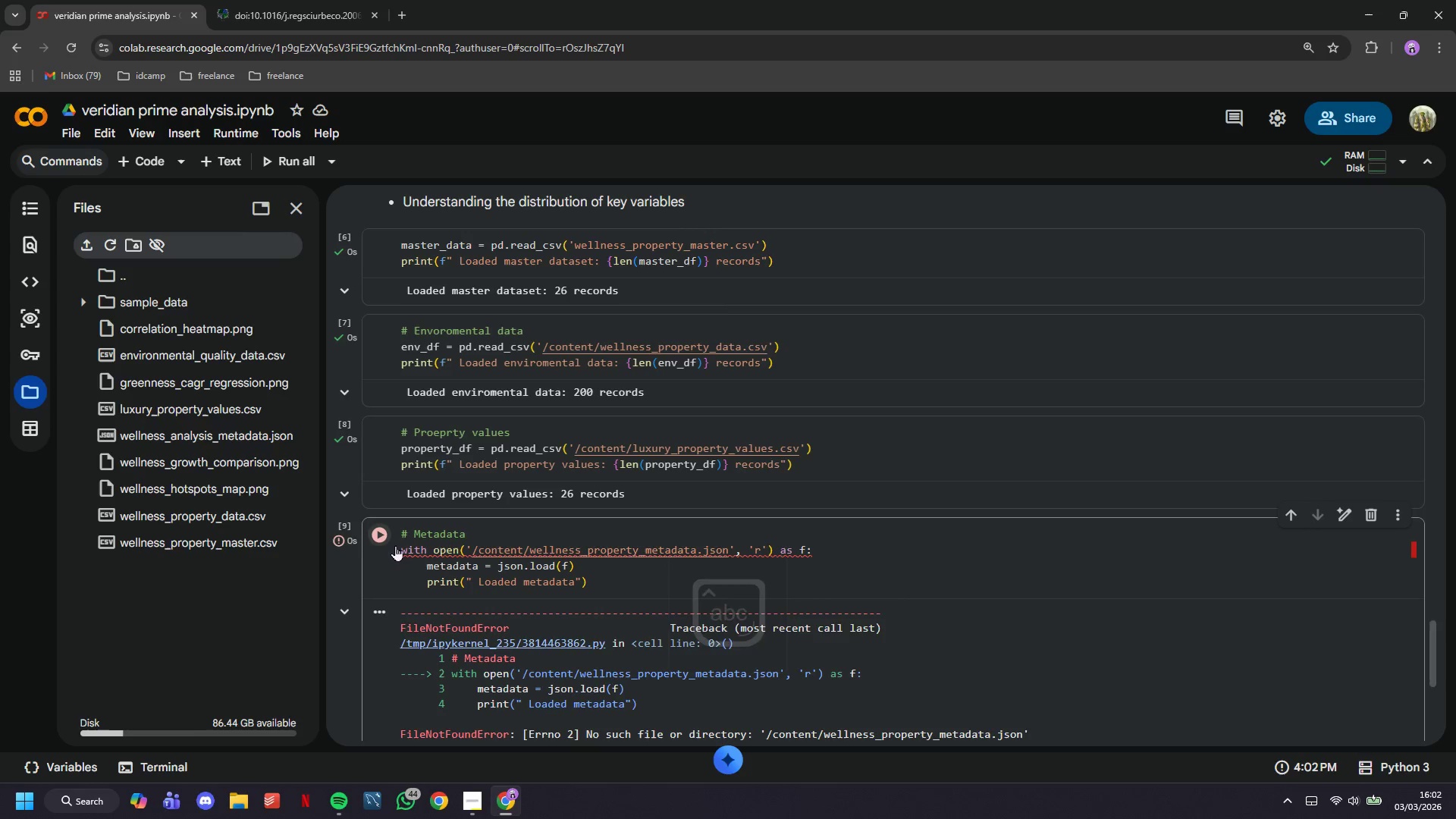 
scroll: coordinate [396, 546], scroll_direction: down, amount: 3.0
 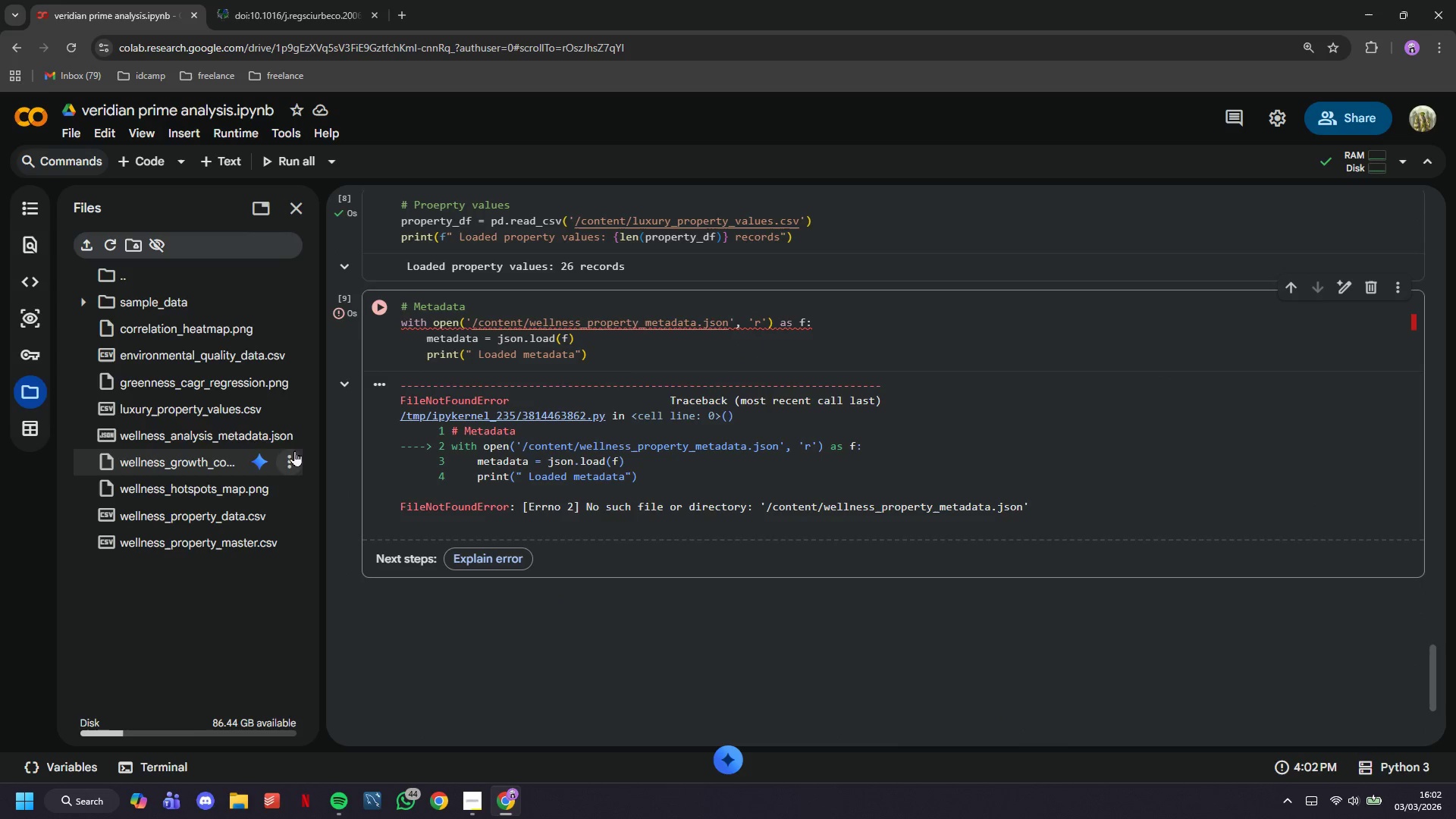 
wait(5.47)
 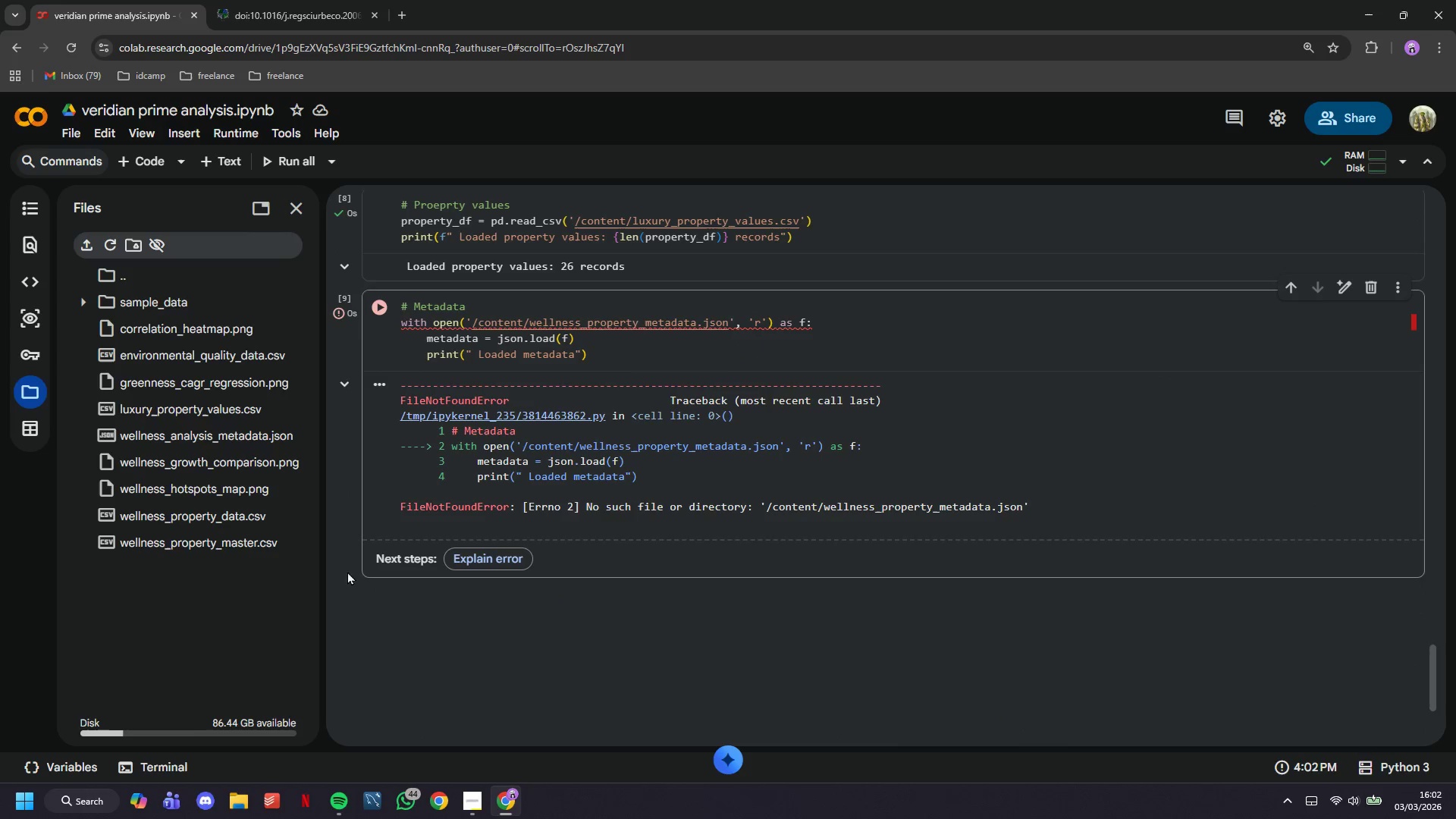 
left_click([630, 318])
 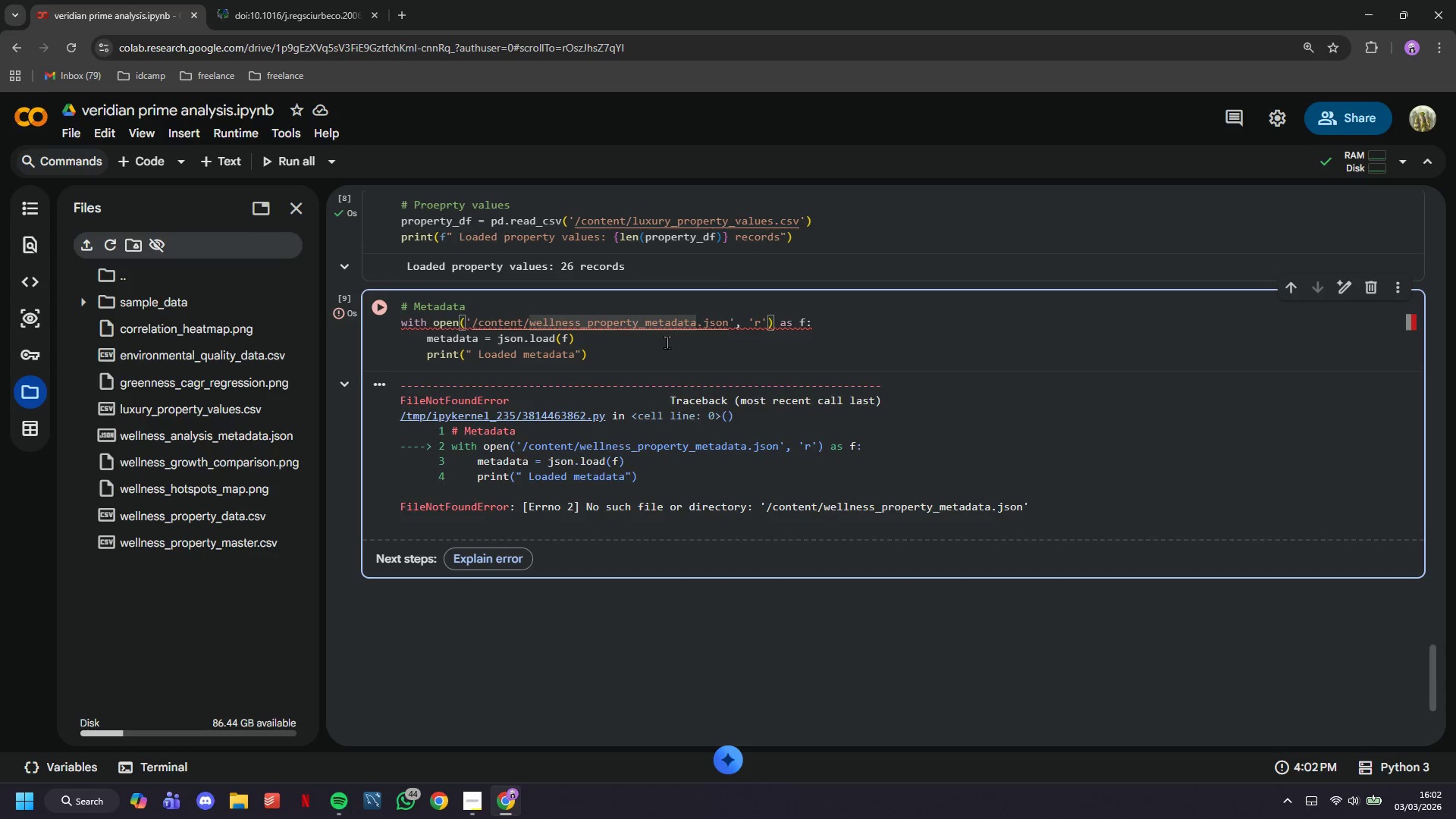 
key(ArrowRight)
 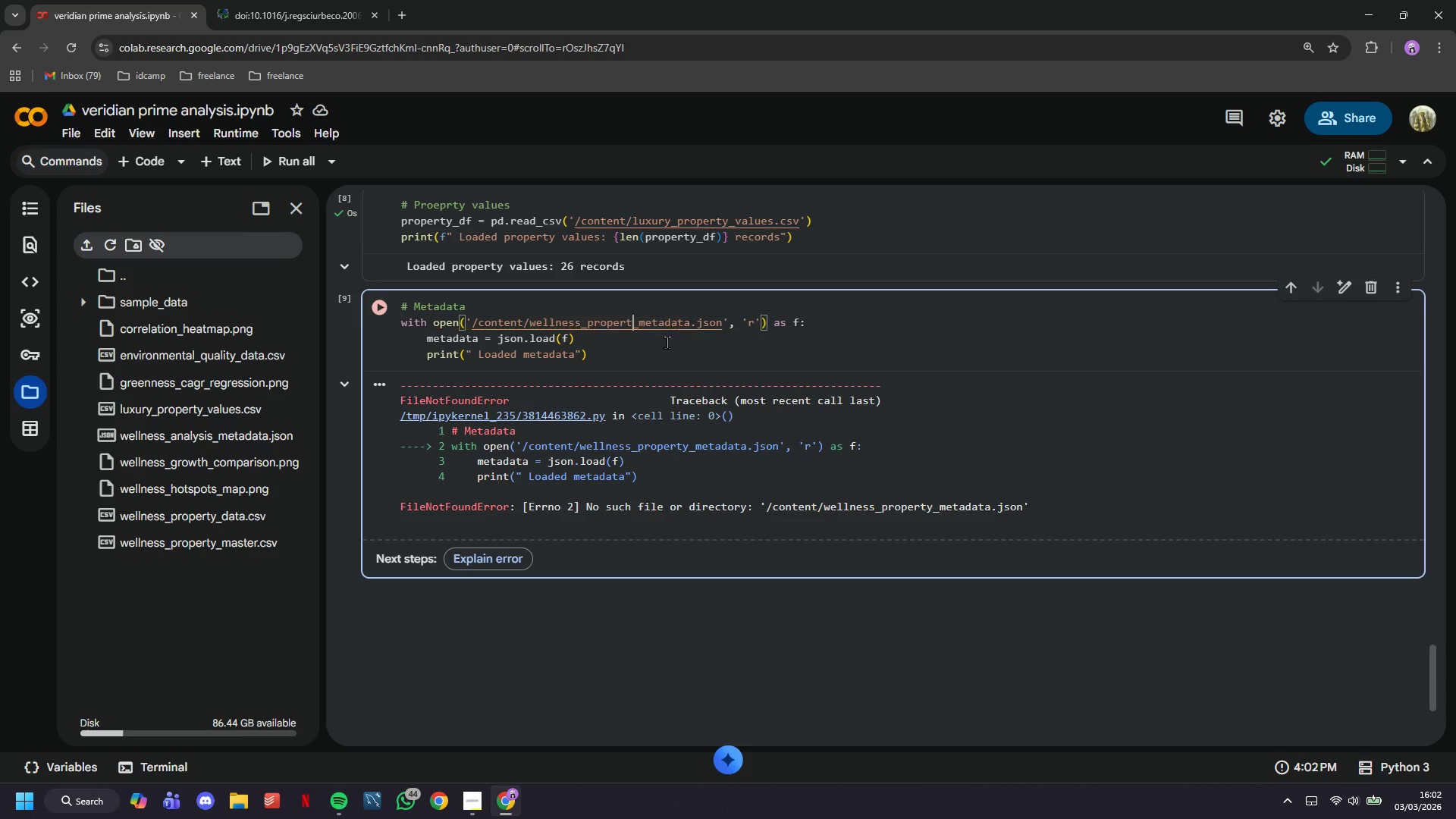 
key(Backspace)
key(Backspace)
key(Backspace)
key(Backspace)
key(Backspace)
key(Backspace)
key(Backspace)
key(Backspace)
type(aa)
key(Backspace)
type(nalysus)
key(Backspace)
key(Backspace)
type(is)
 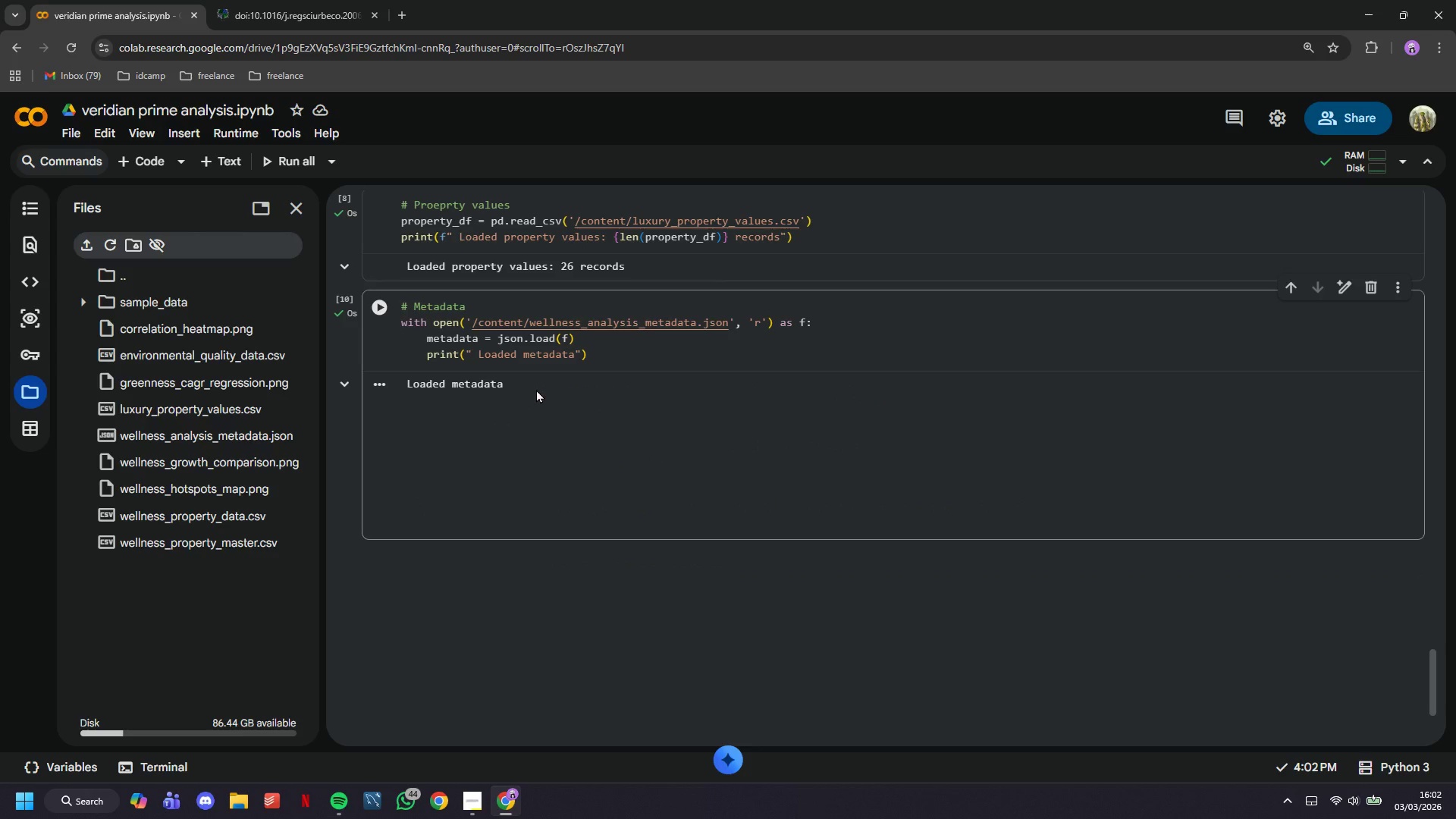 
left_click([295, 205])
 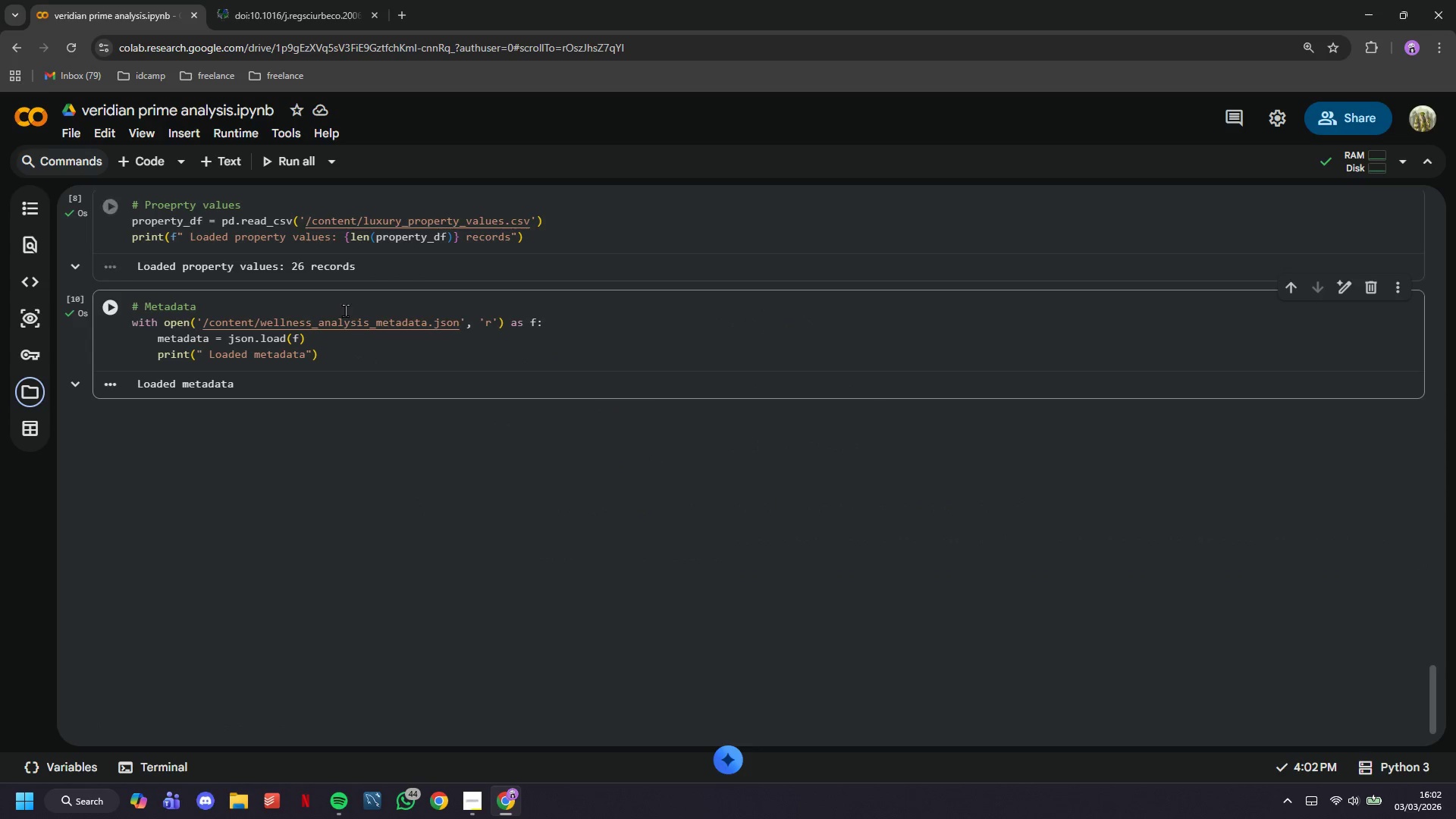 
scroll: coordinate [231, 302], scroll_direction: down, amount: 3.0
 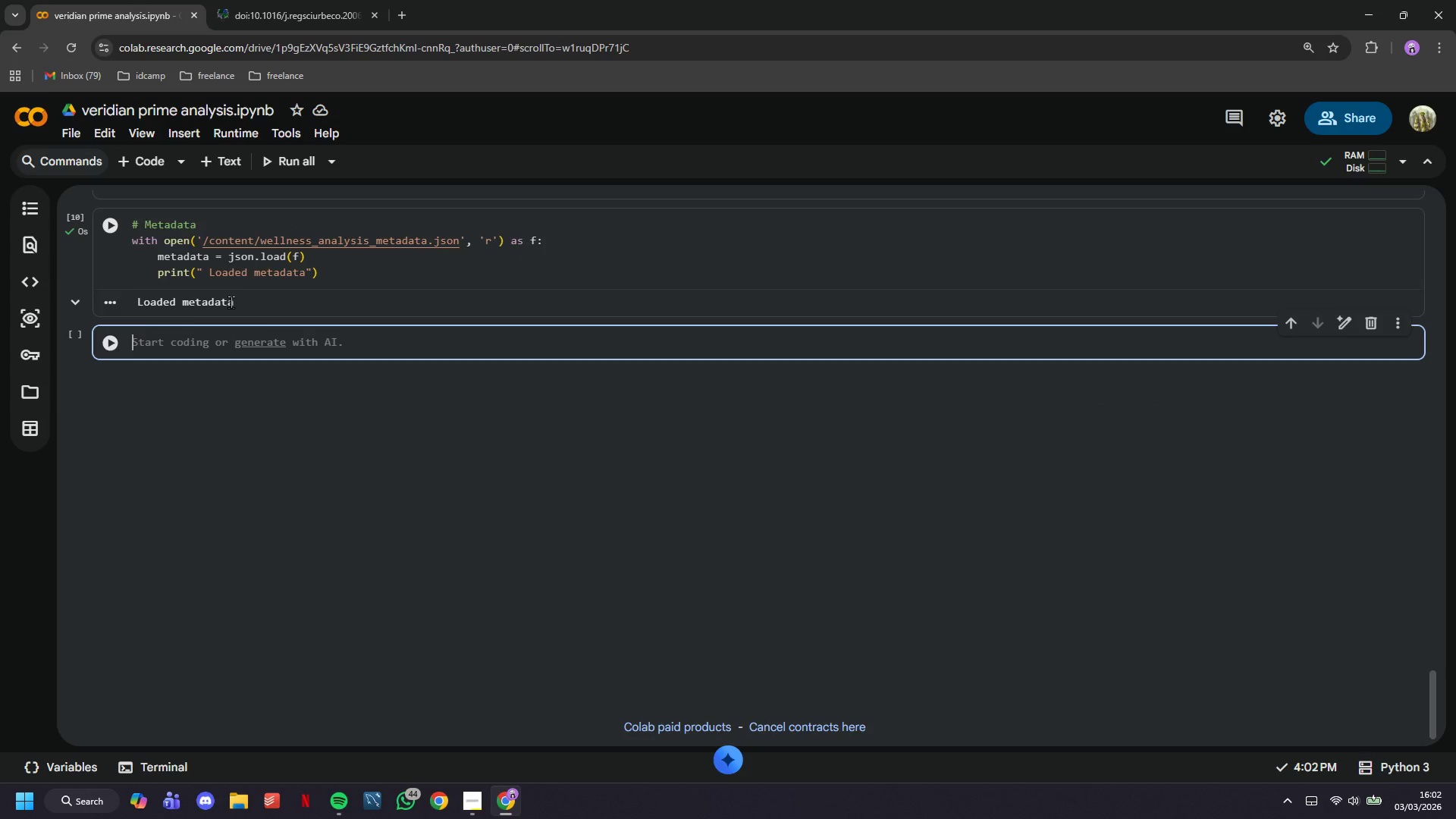 
type(print(" Dataset overview)
key(Backspace)
type(w: )
 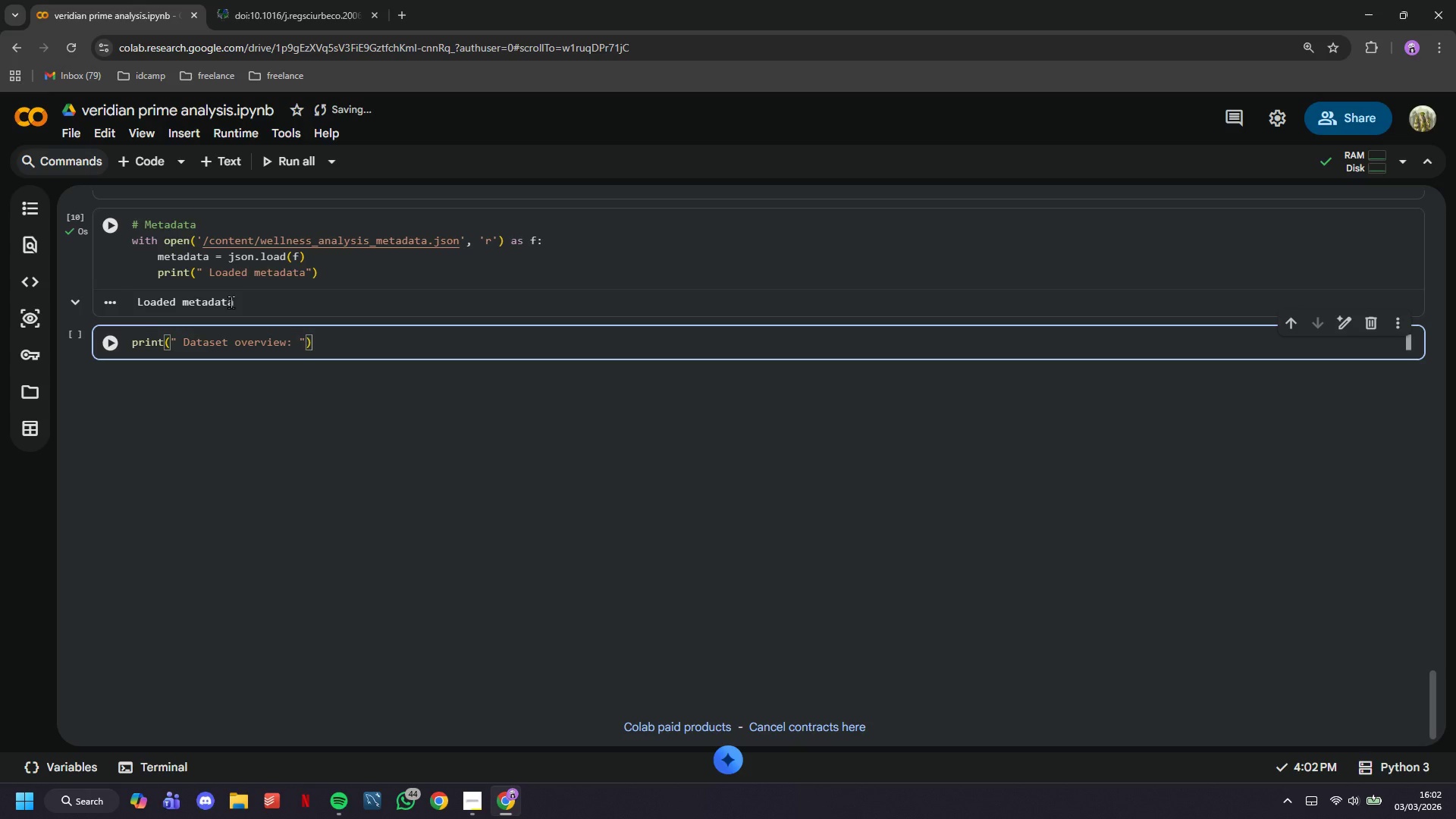 
 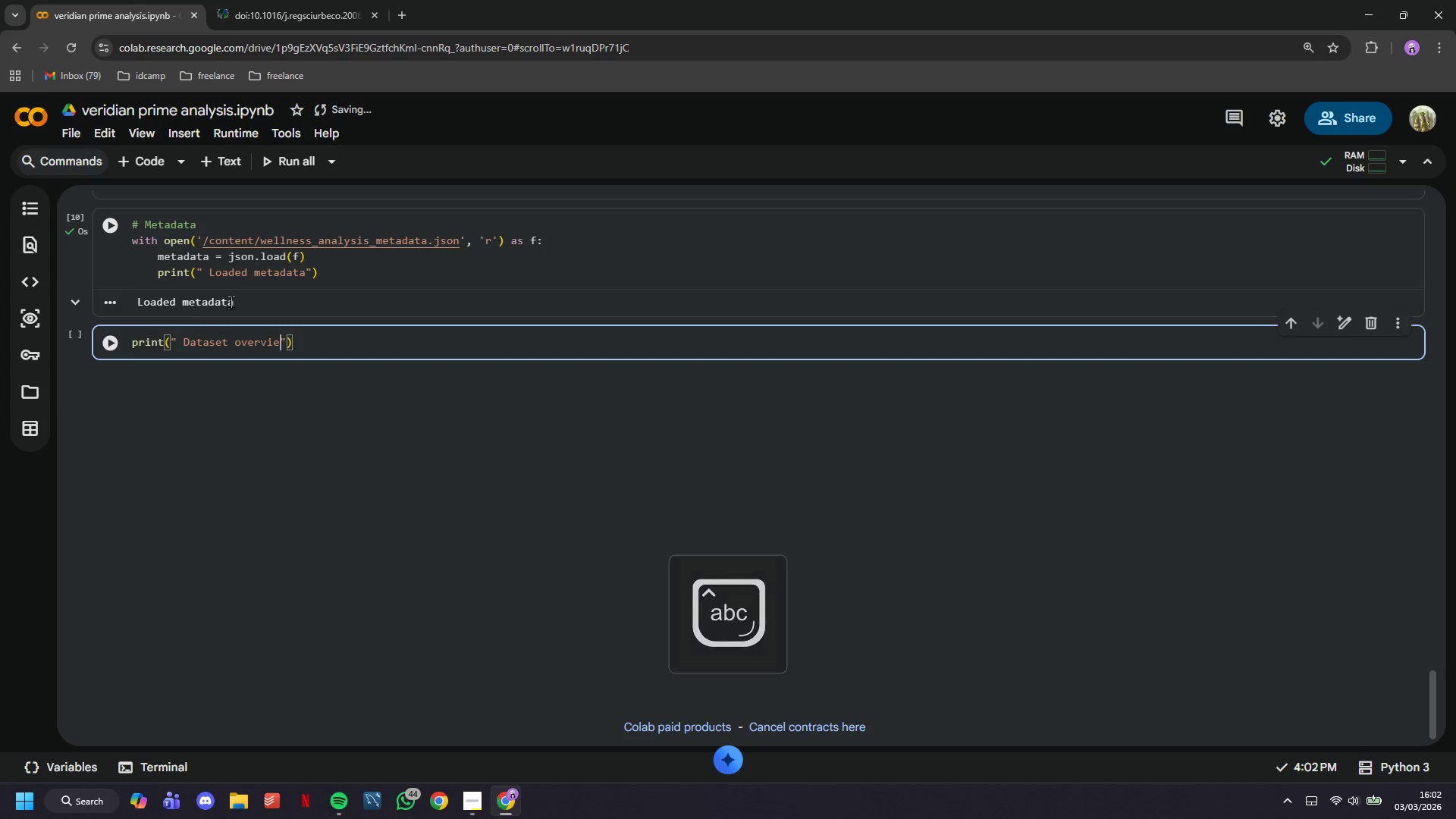 
key(ArrowRight)
 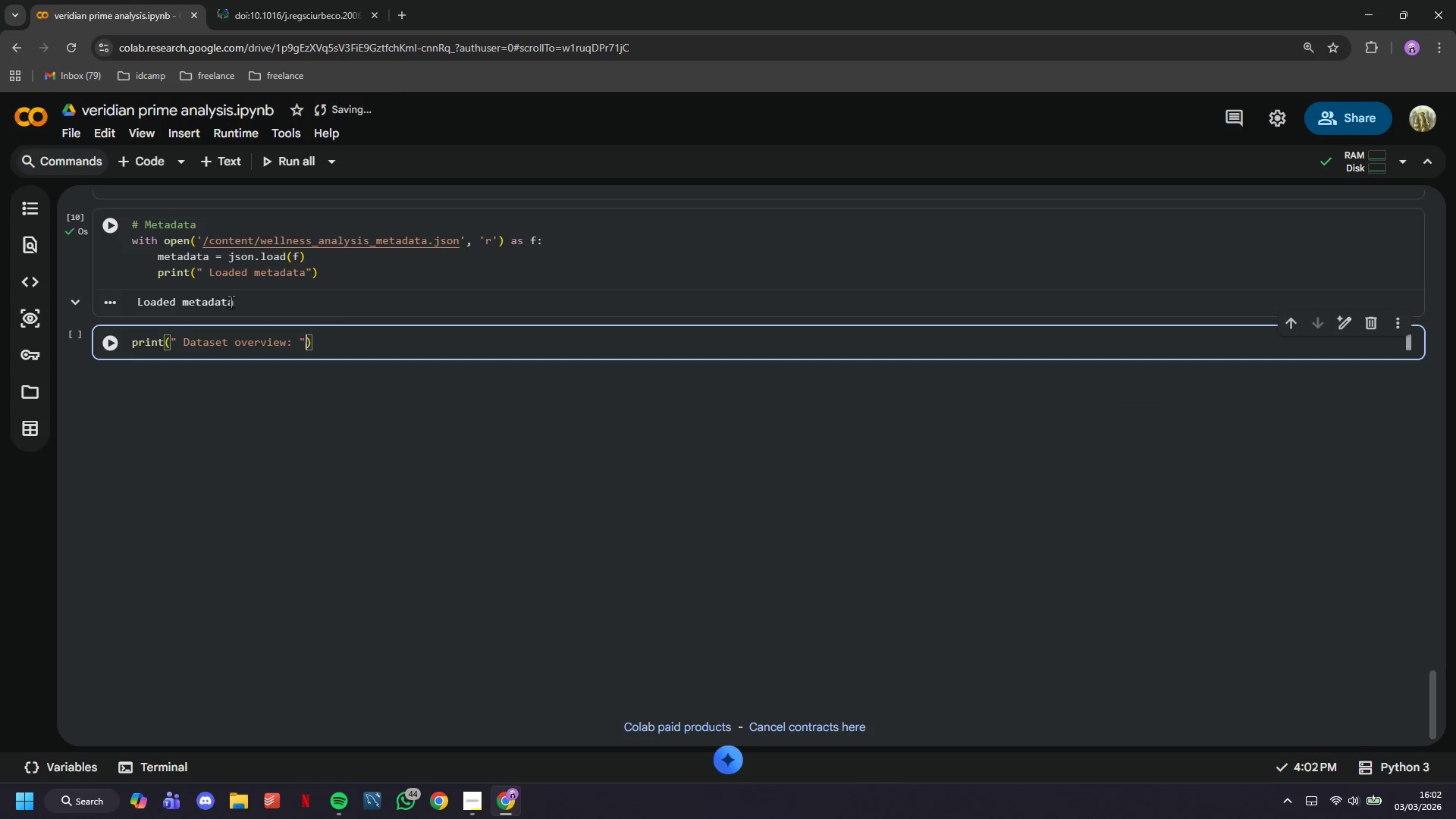 
key(ArrowRight)
 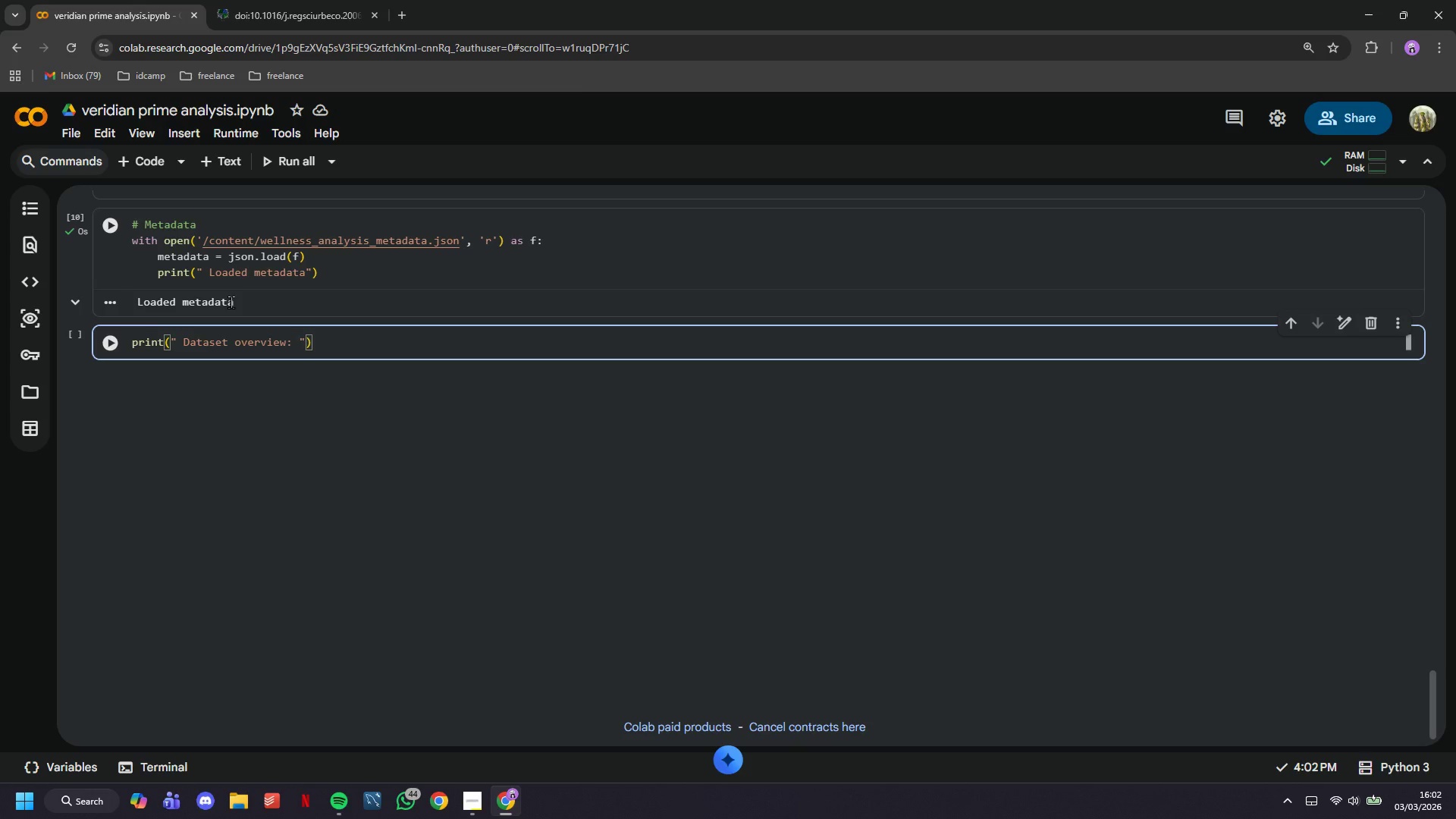 
key(Enter)
 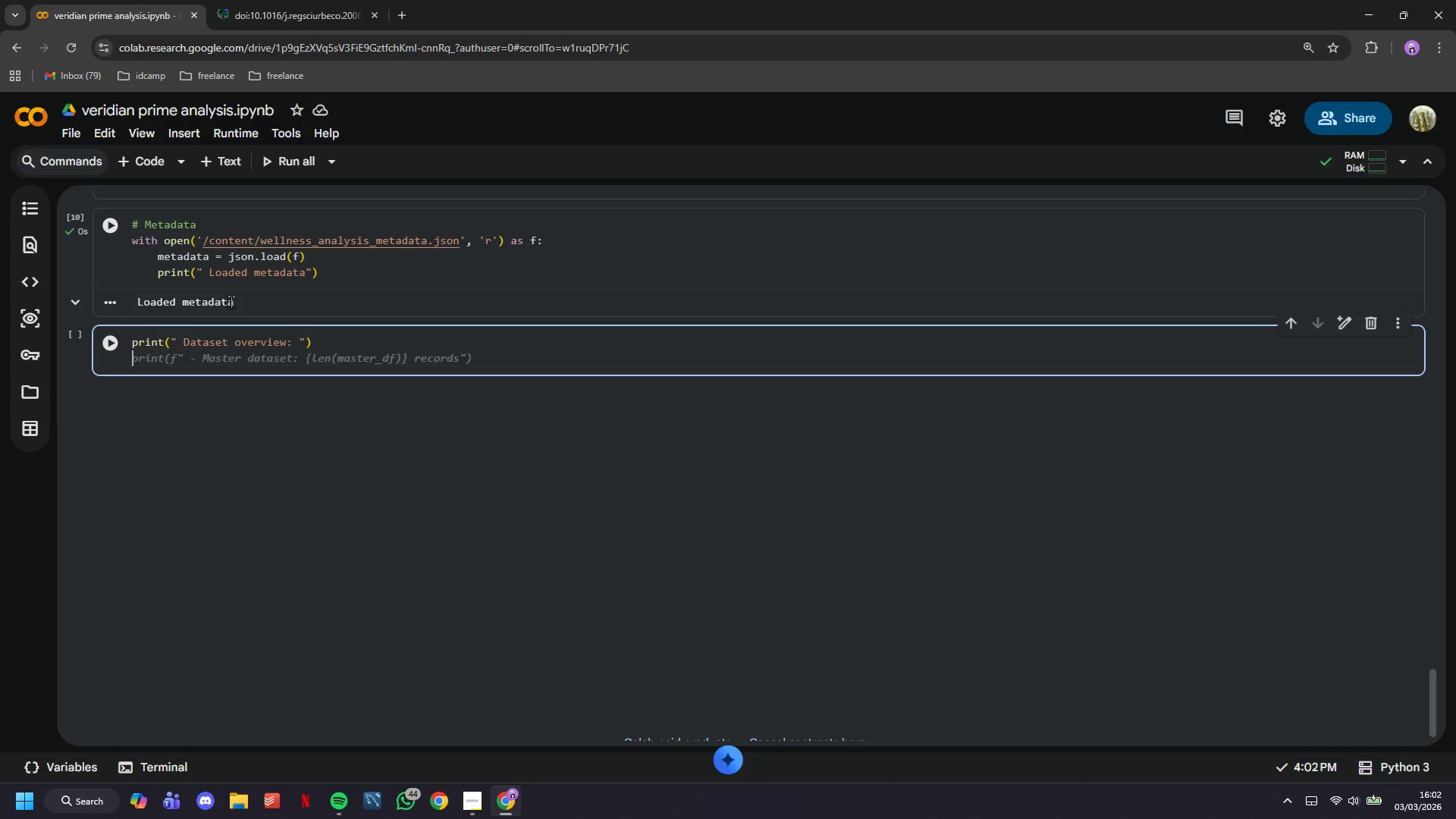 
key(Tab)
 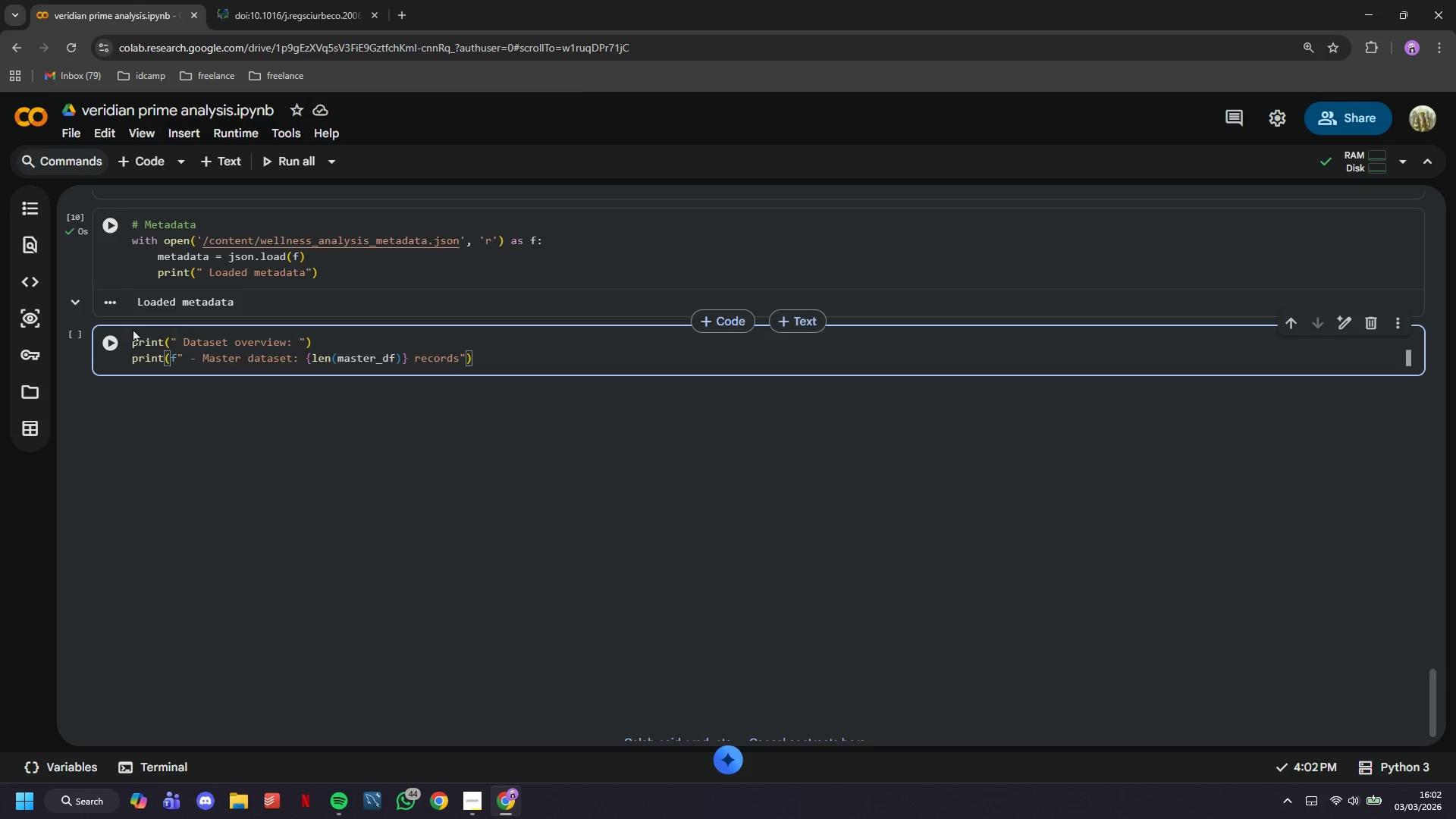 
left_click([100, 329])
 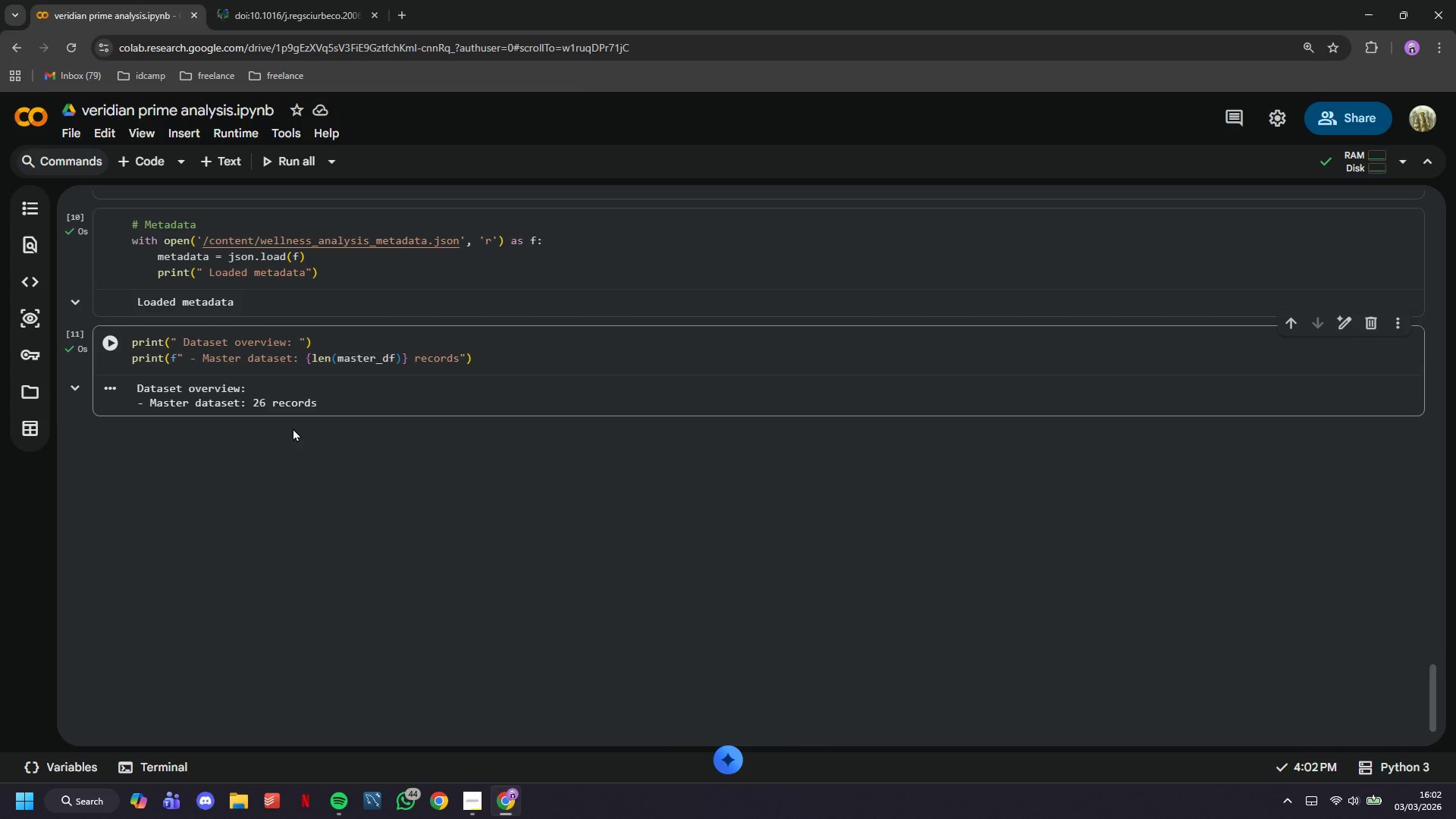 
left_click_drag(start_coordinate=[523, 359], to_coordinate=[116, 357])
 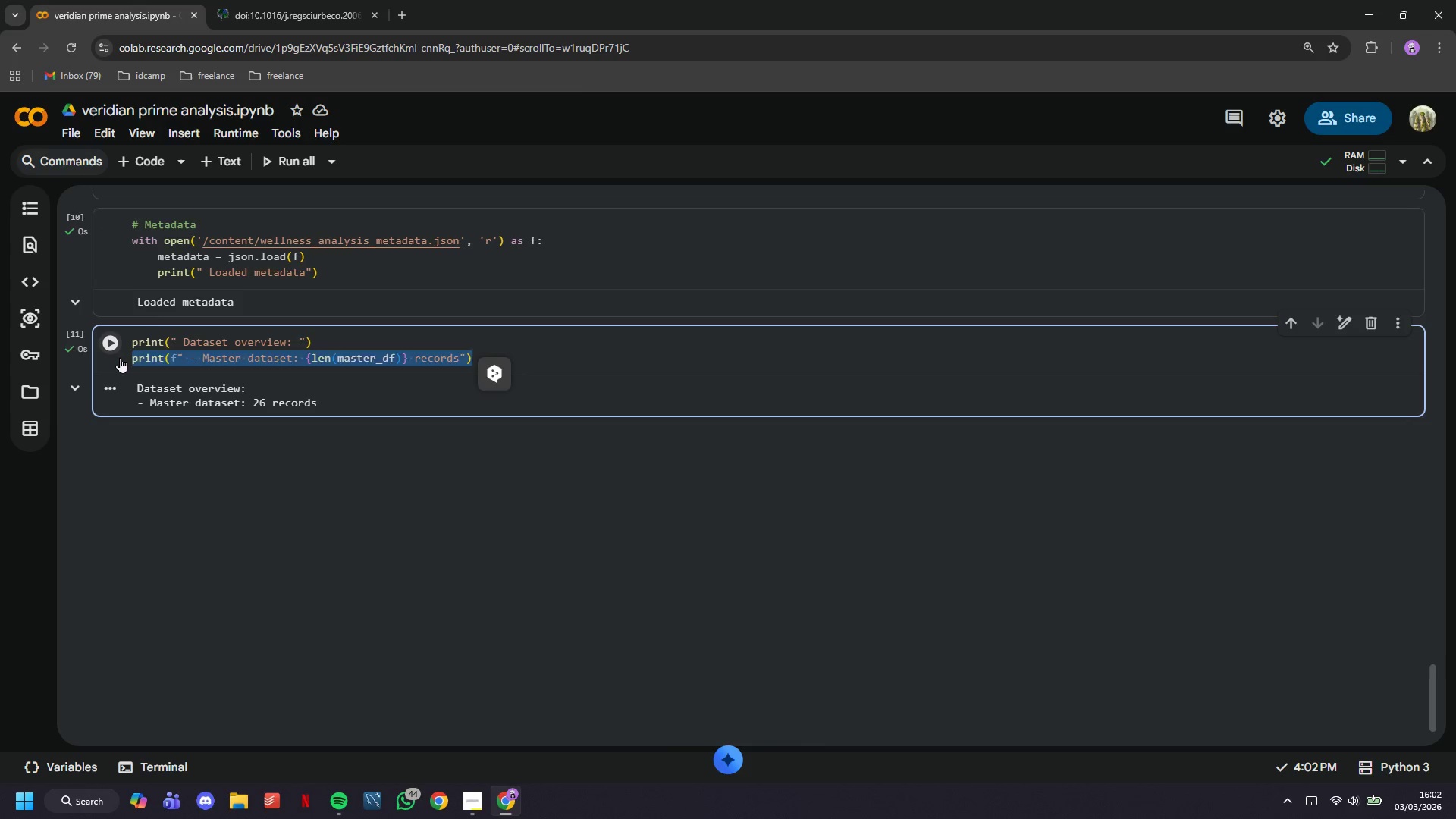 
type(print(f" Shape; [master_df.shape[0)
 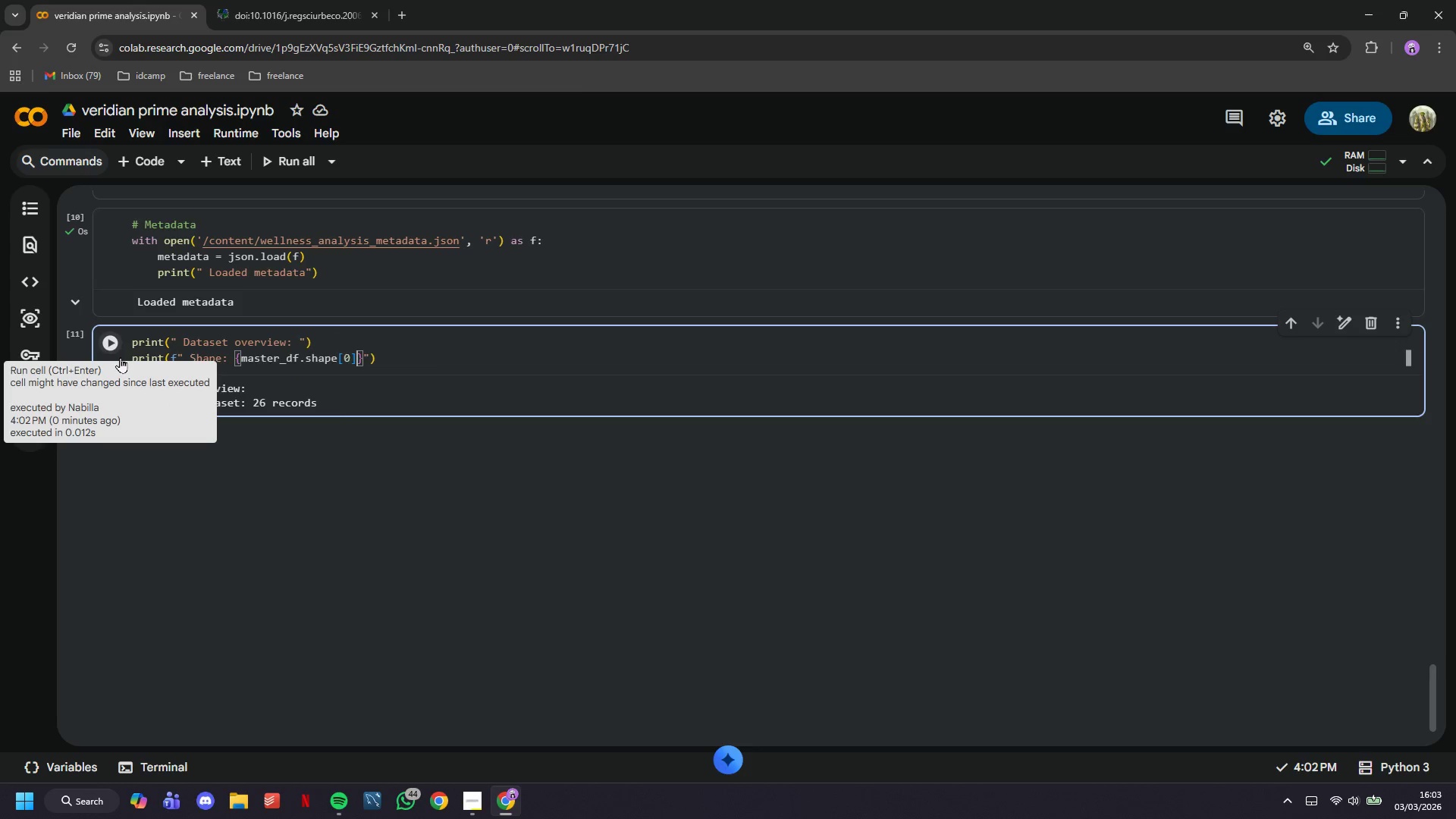 
 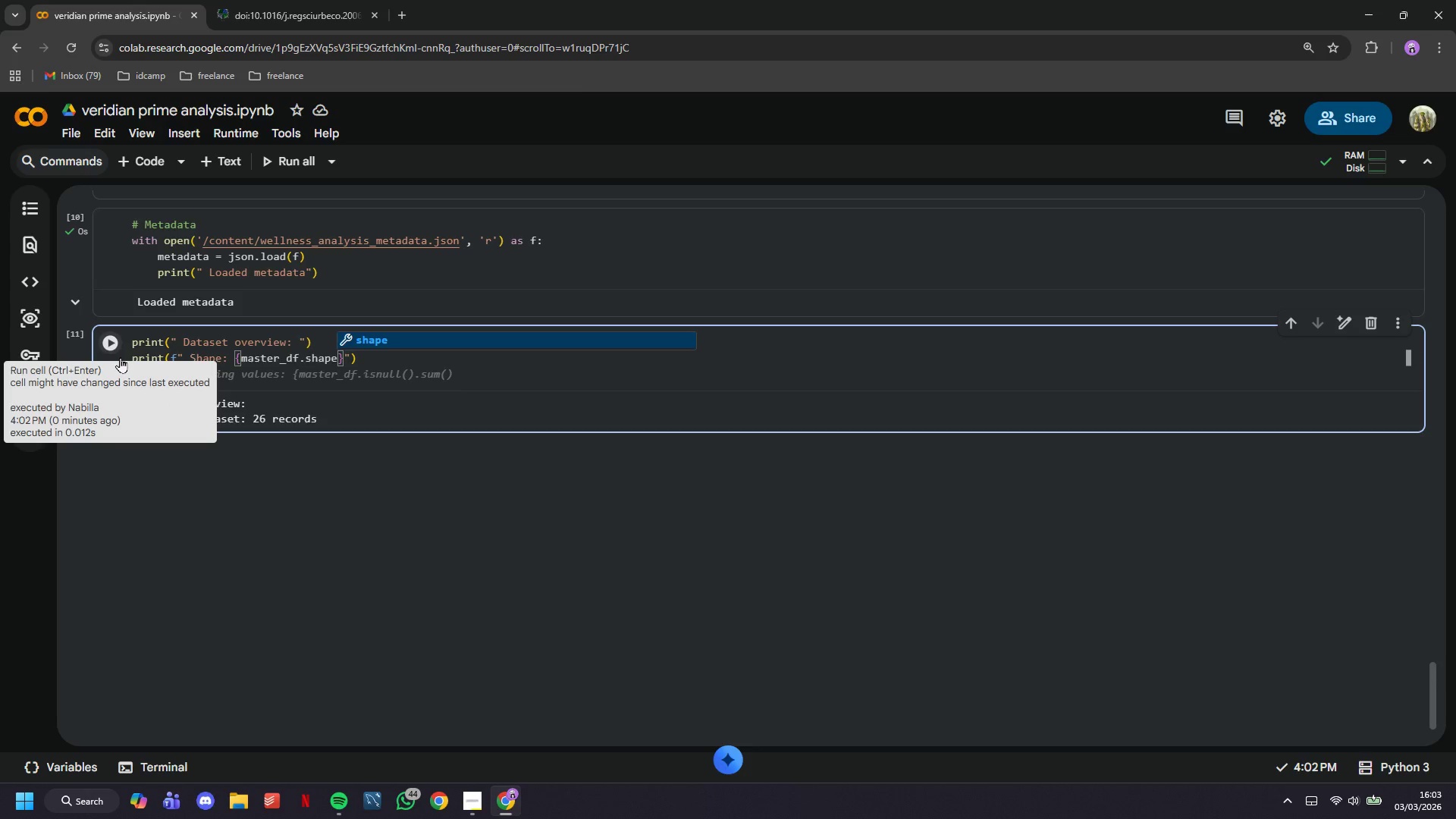 
key(ArrowRight)
 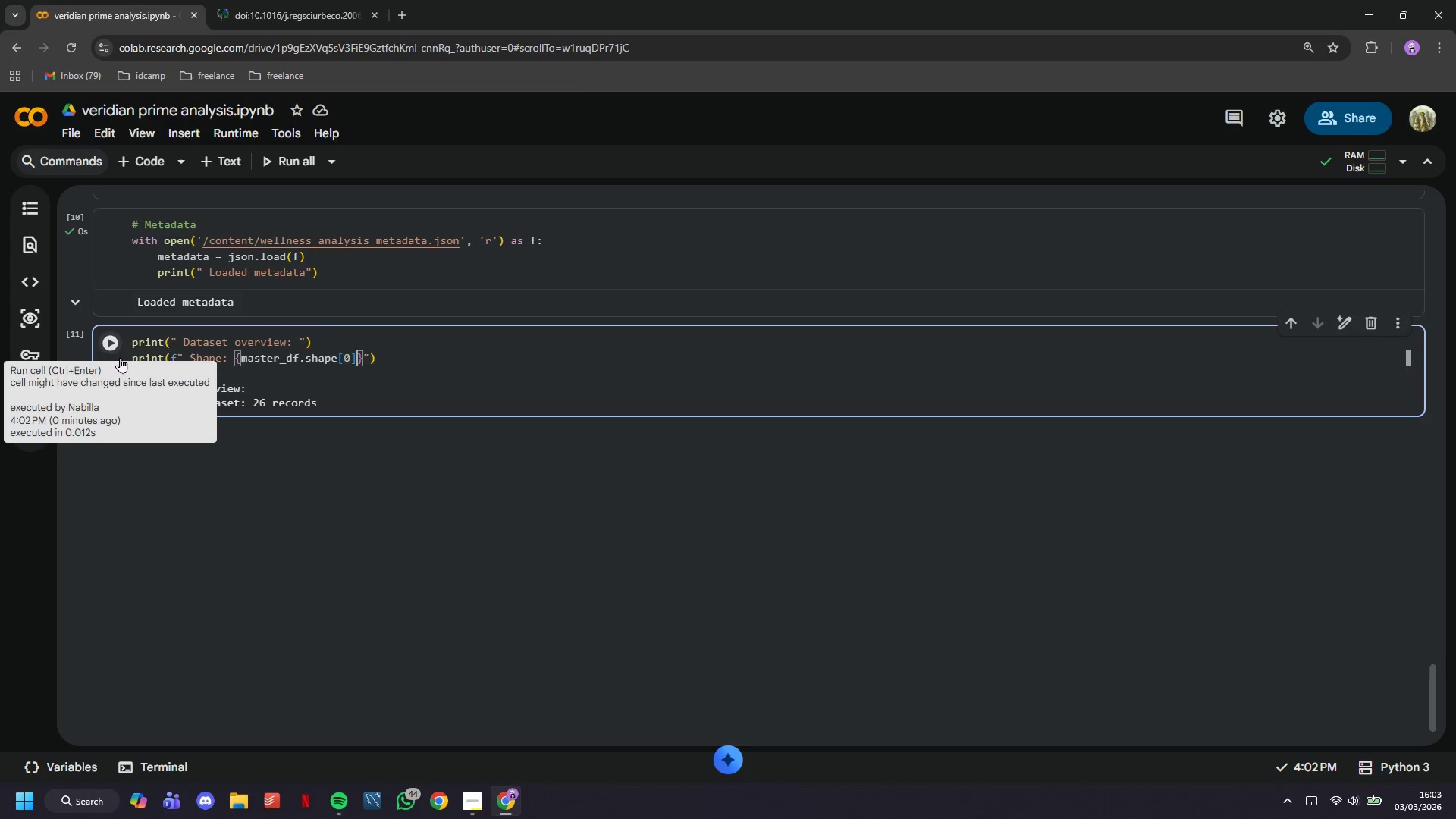 
key(ArrowRight)
 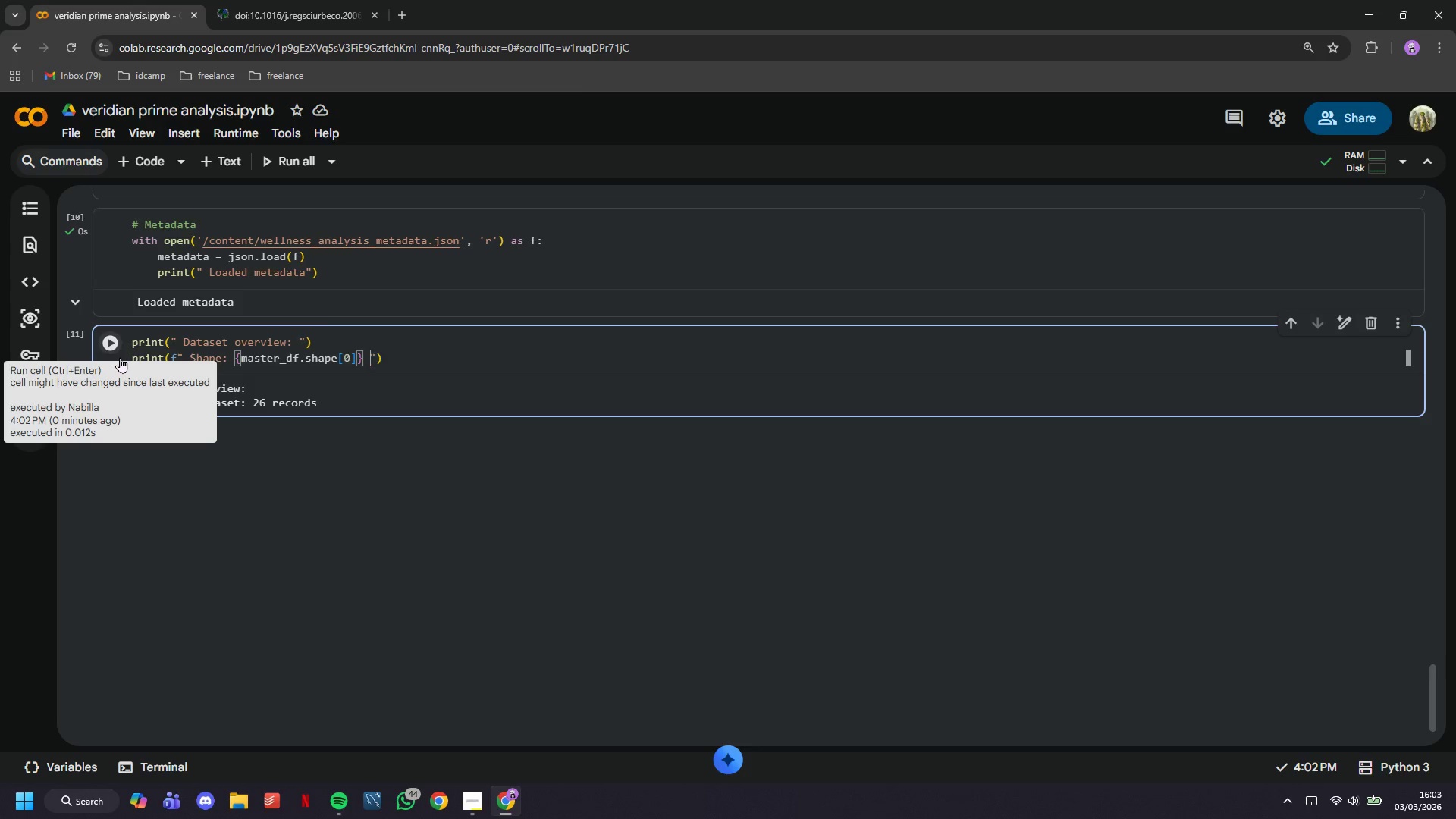 
type( rows x {)
key(Tab)
 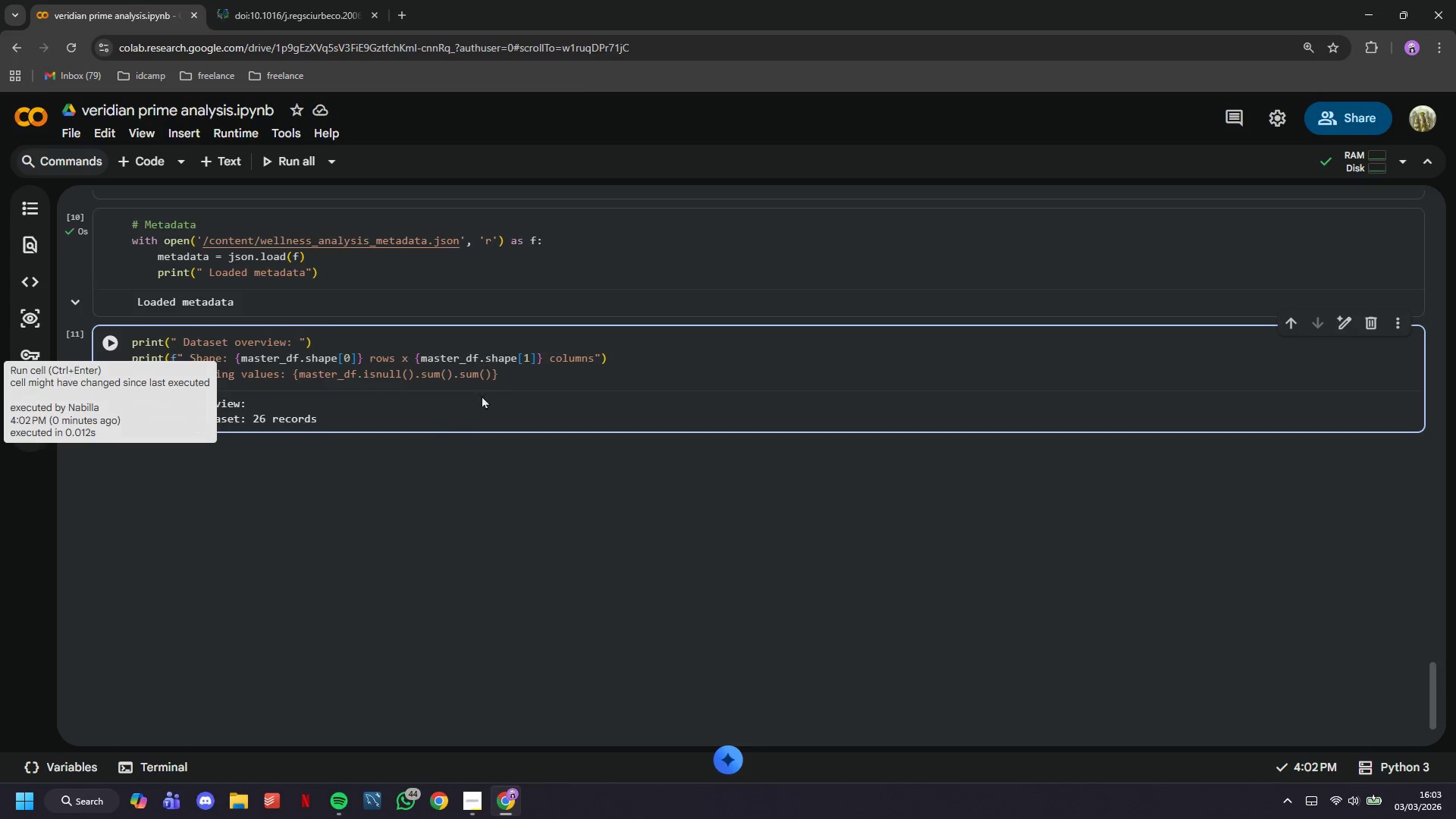 
left_click_drag(start_coordinate=[511, 370], to_coordinate=[47, 369])
 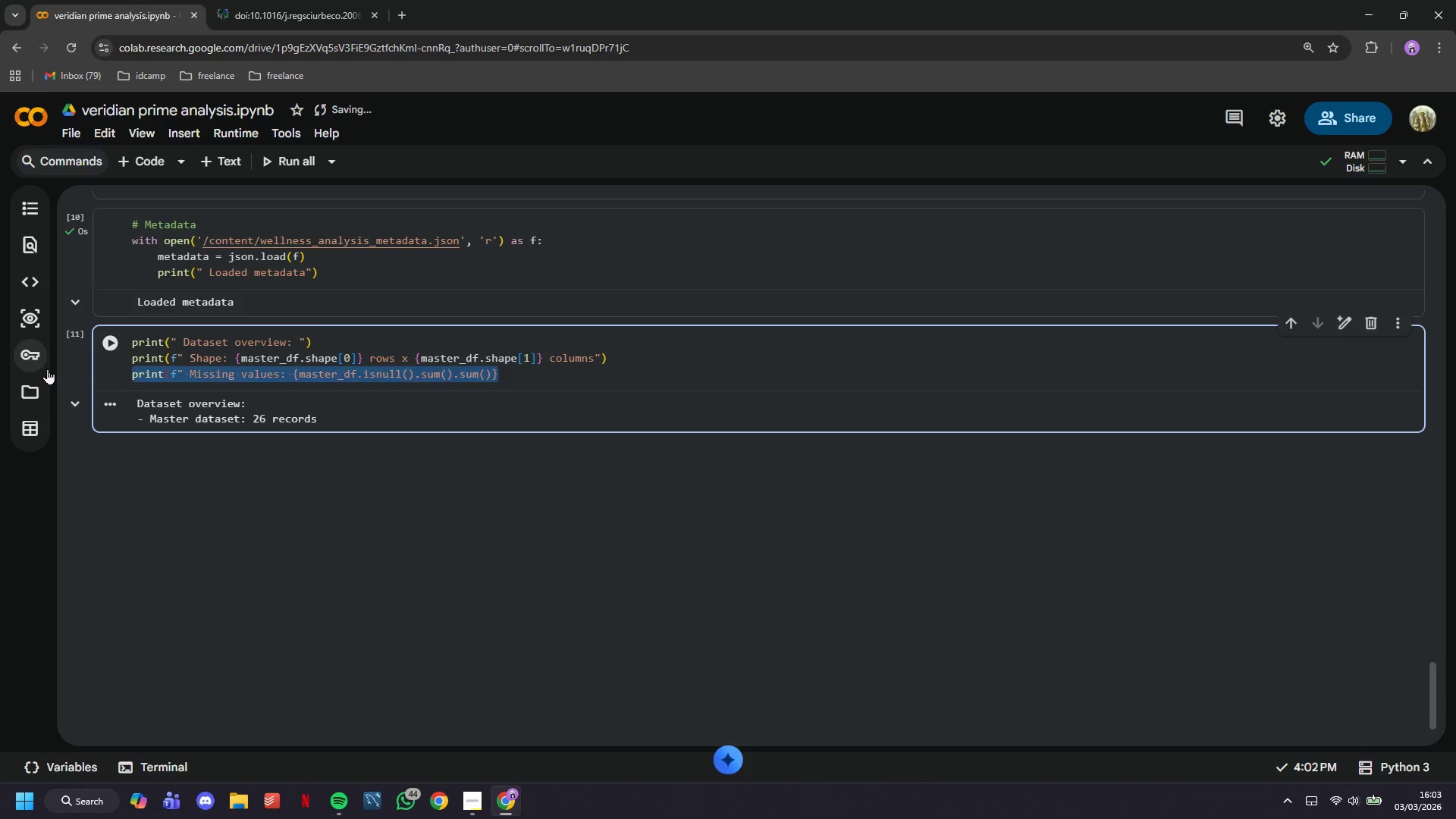 
key(Backspace)
 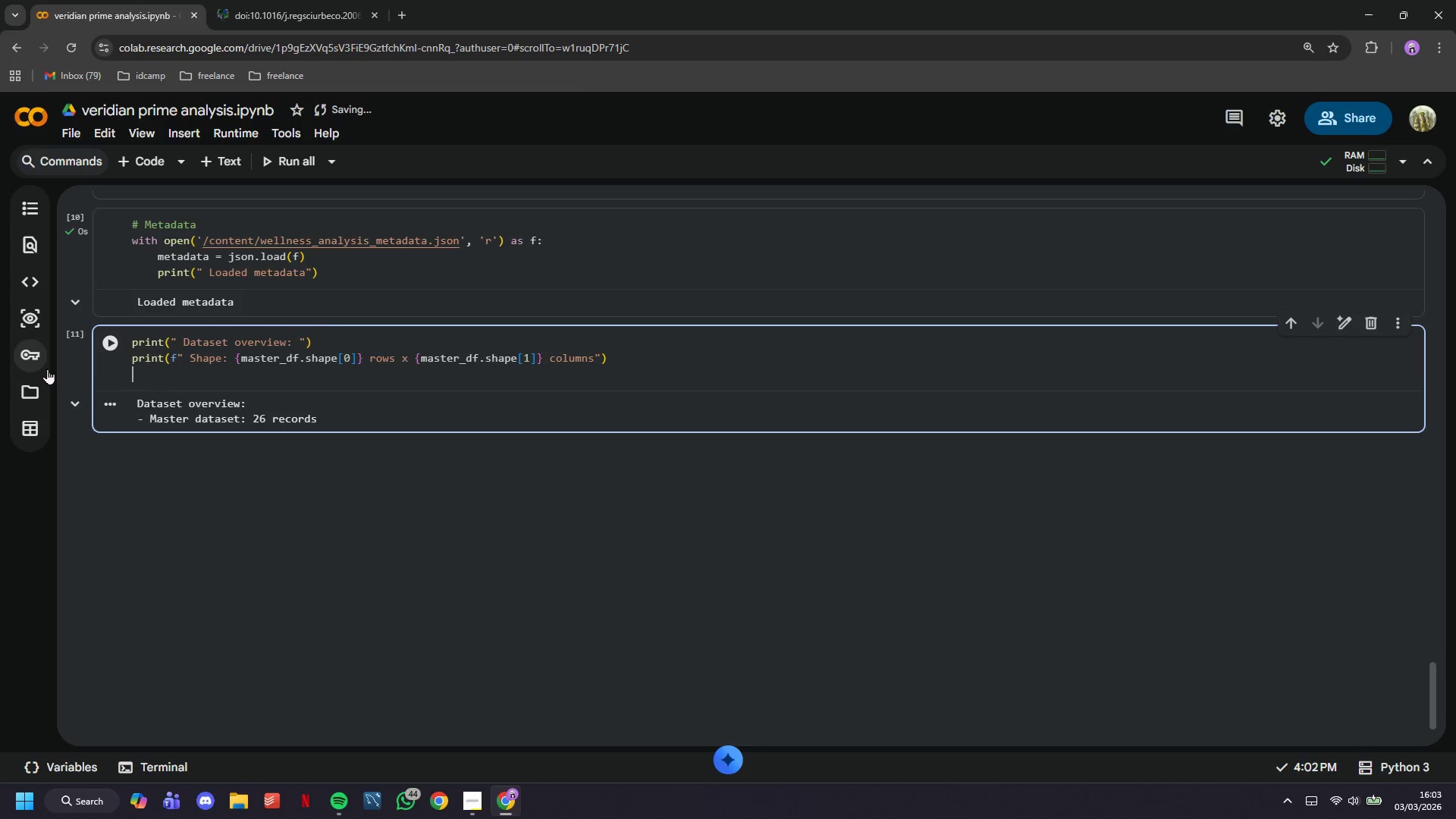 
key(Backspace)
 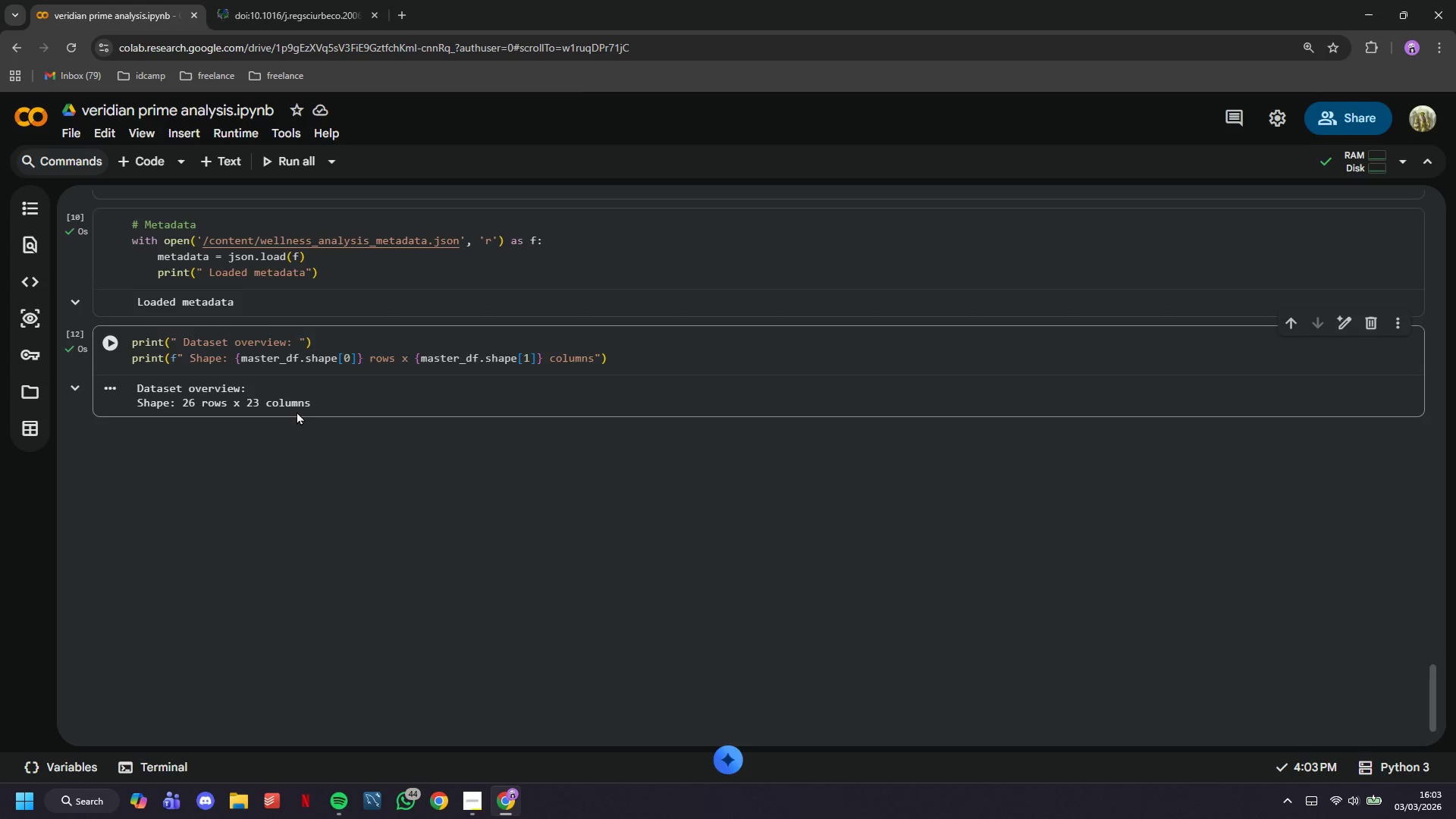 
left_click_drag(start_coordinate=[328, 412], to_coordinate=[126, 372])
 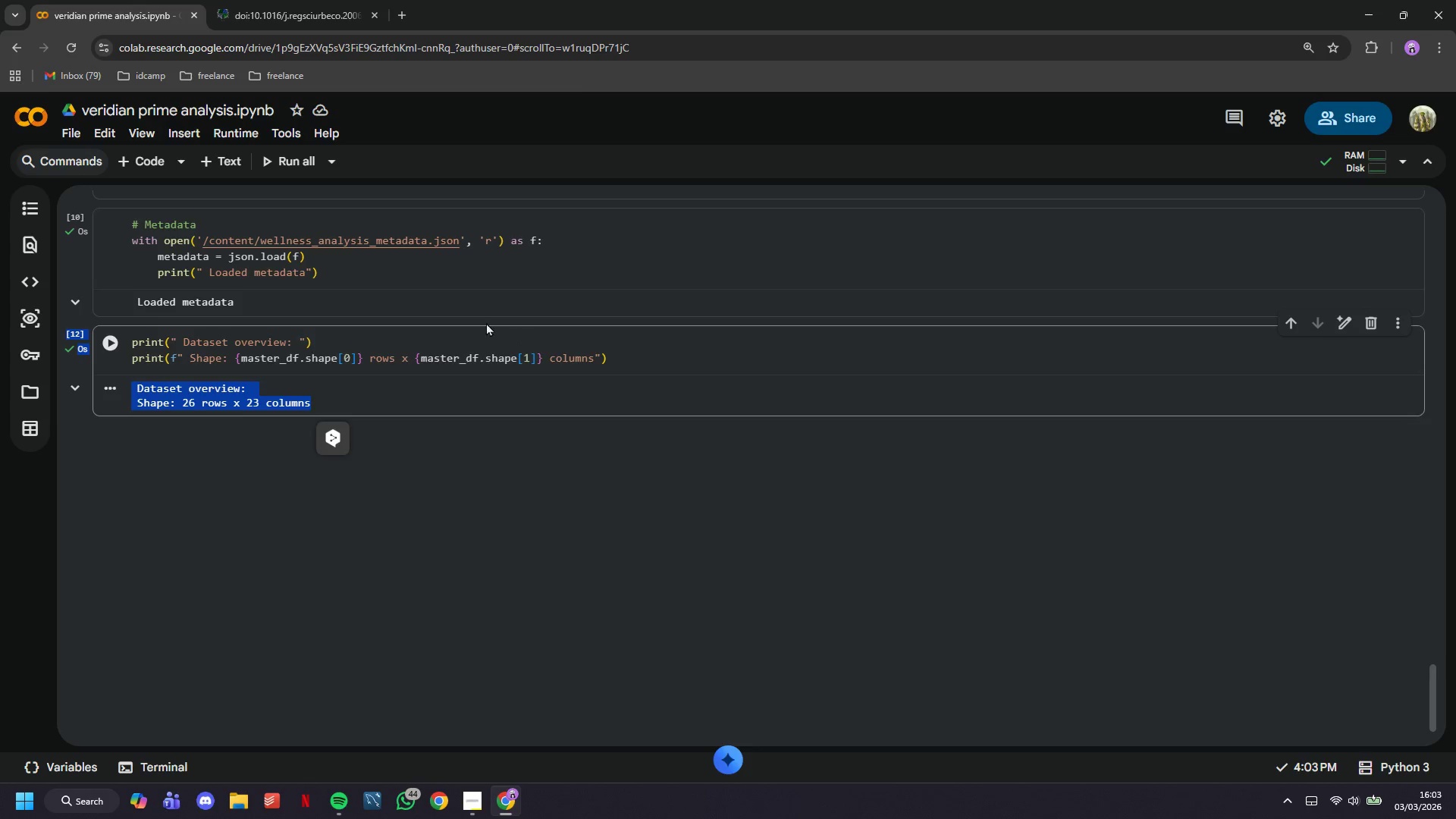 
left_click([127, 156])
 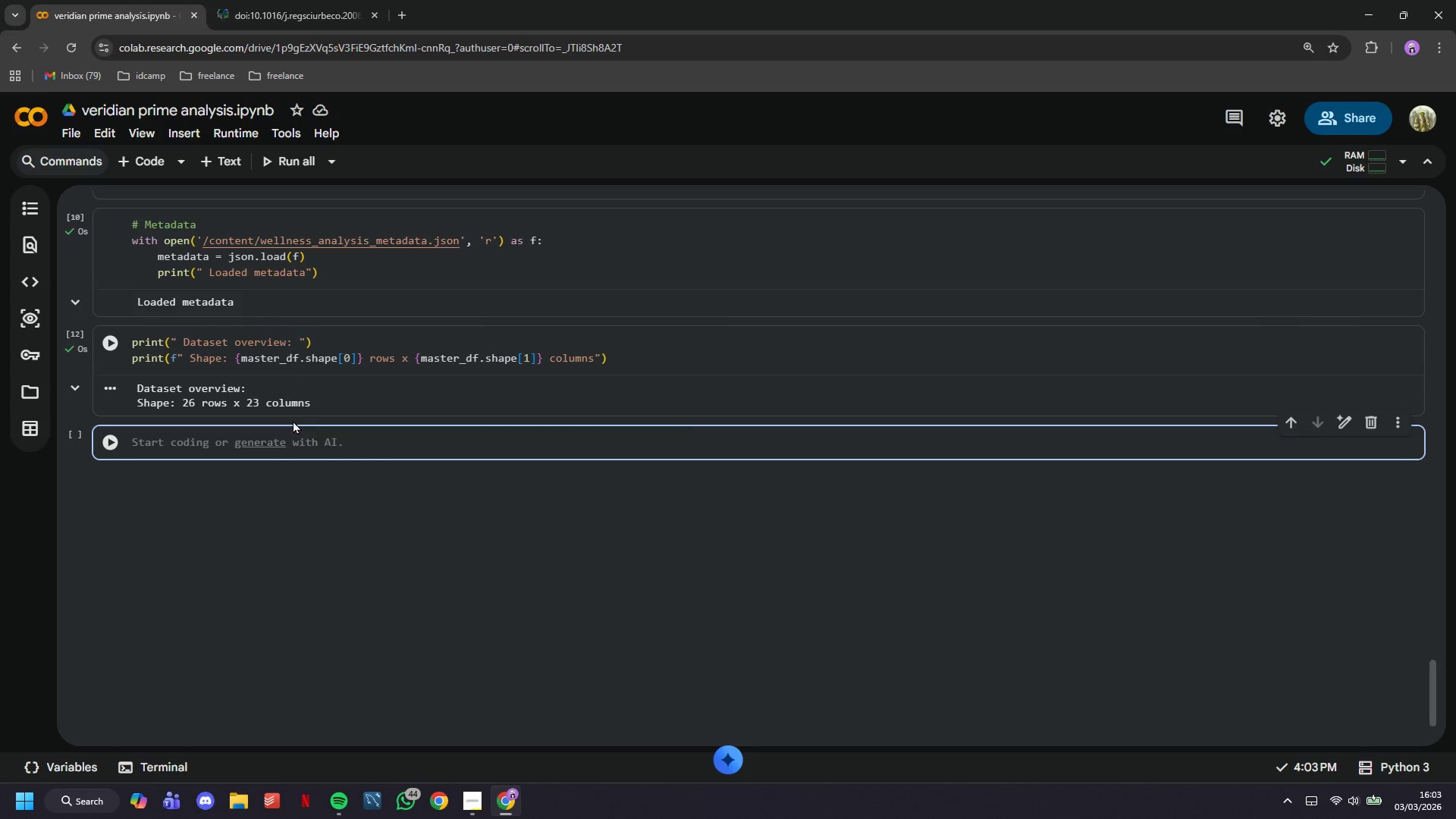 
type(# Display forsy )
key(Backspace)
key(Backspace)
key(Backspace)
key(Backspace)
key(Backspace)
type(irst few records)
 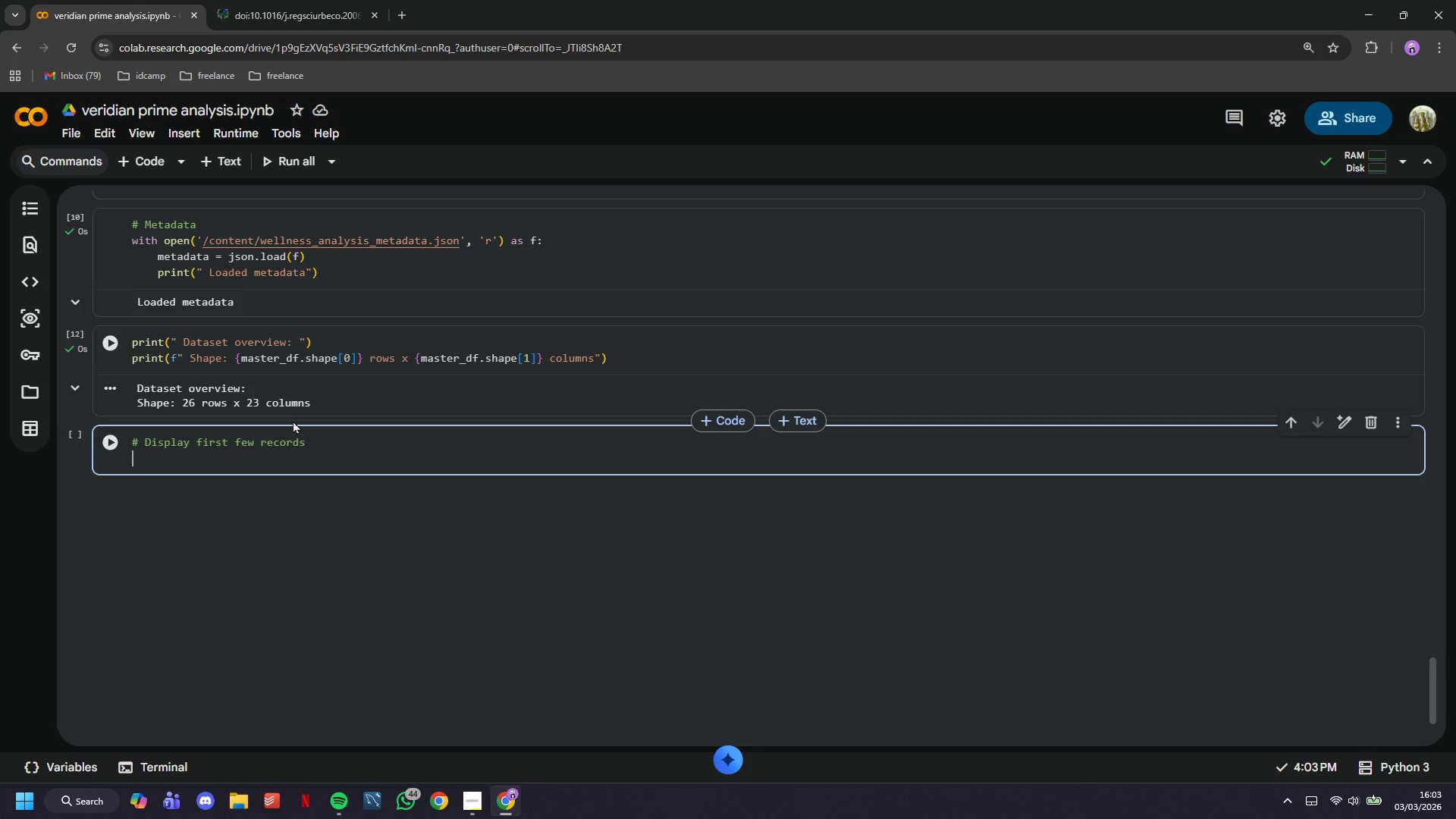 
key(Enter)
 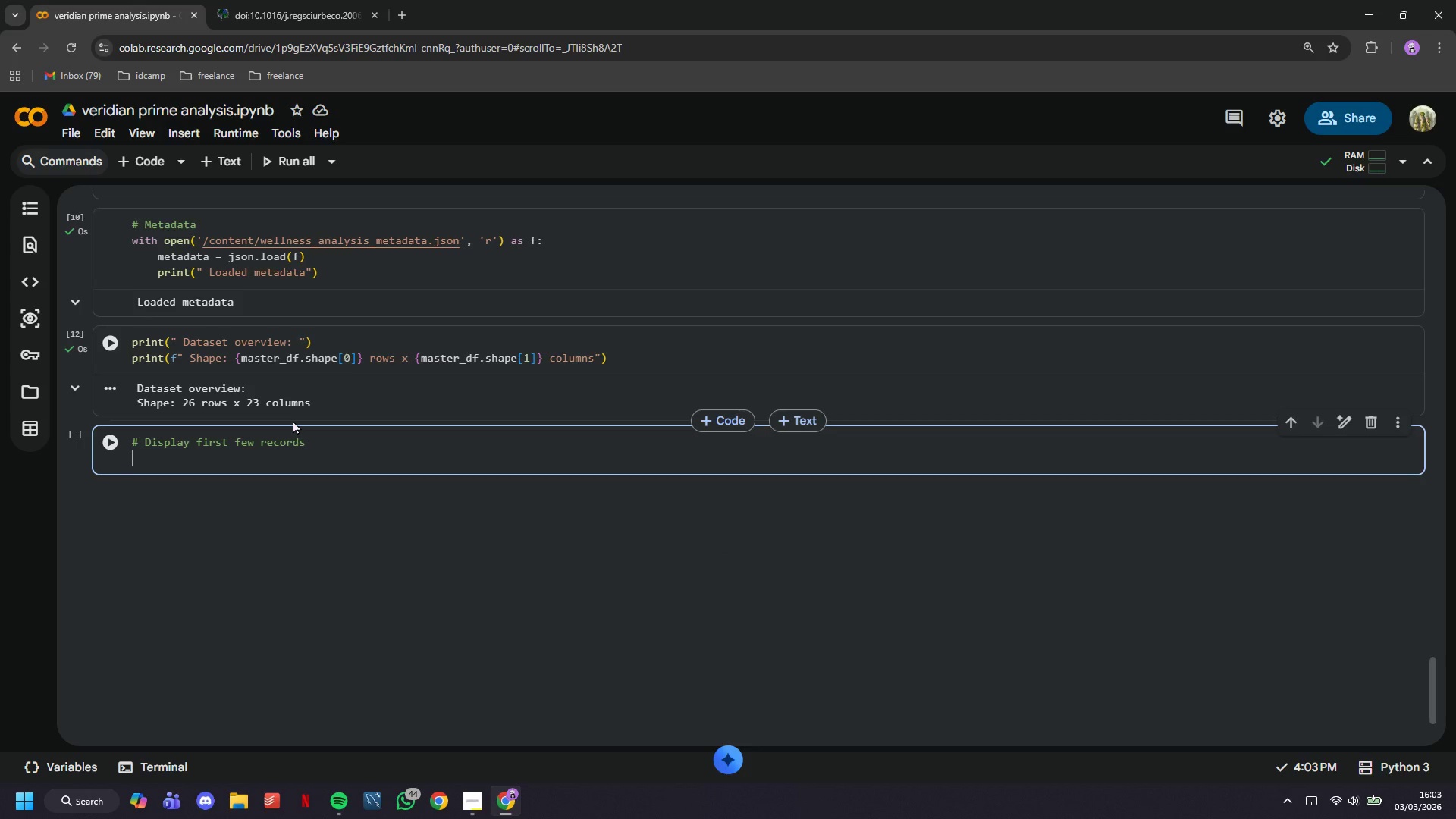 
type(print("First 3 Records: )
 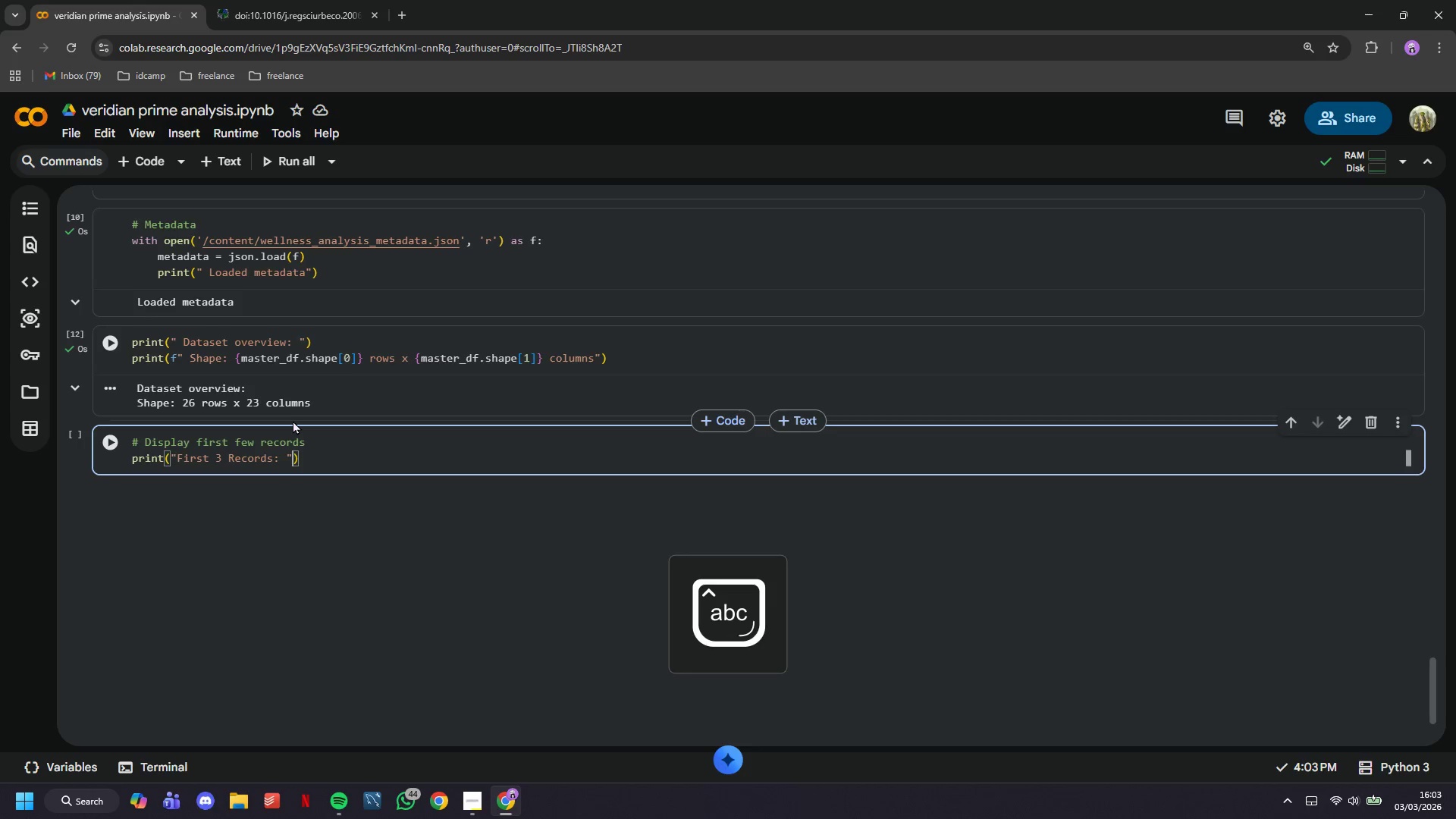 
 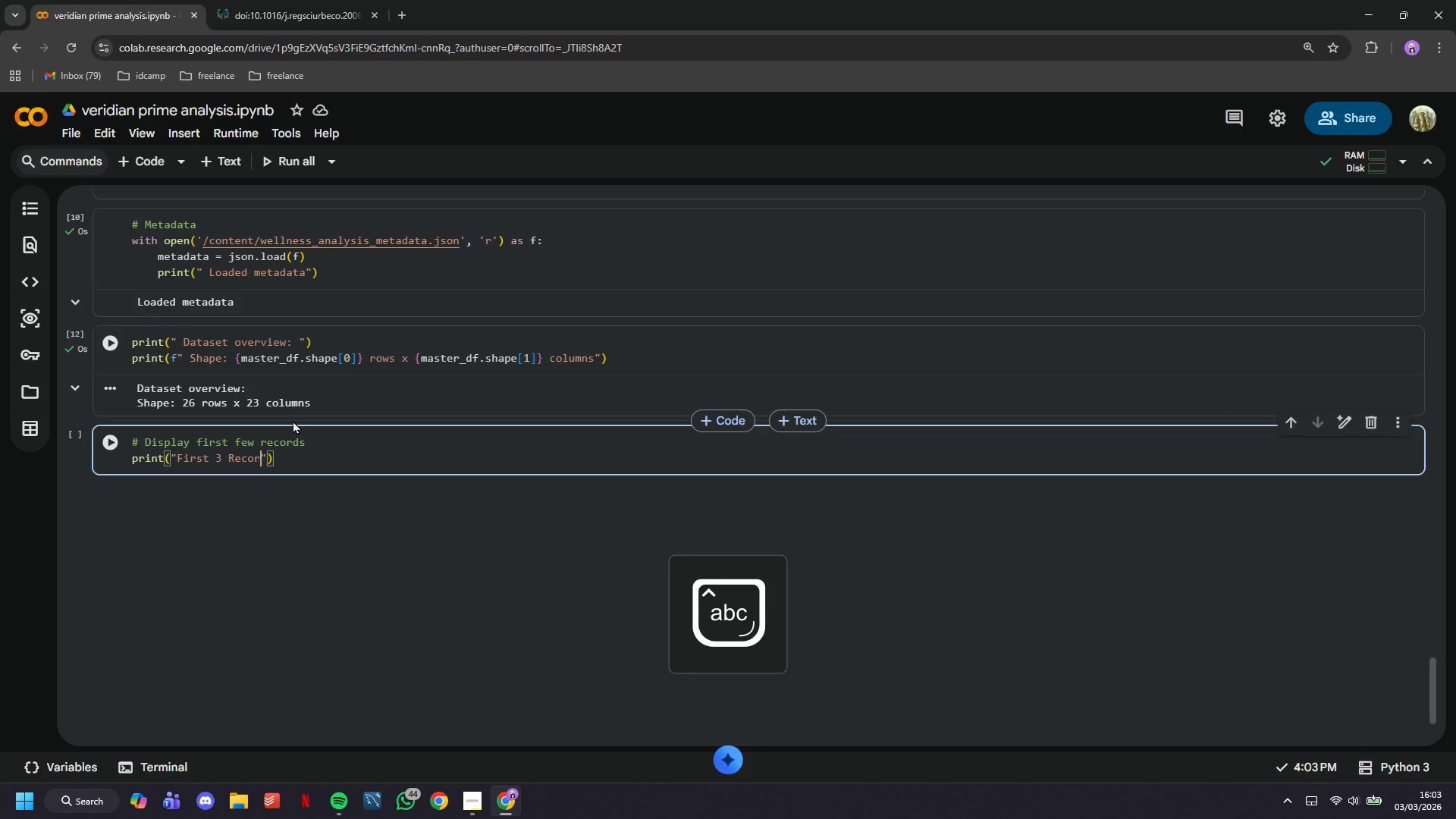 
key(ArrowRight)
 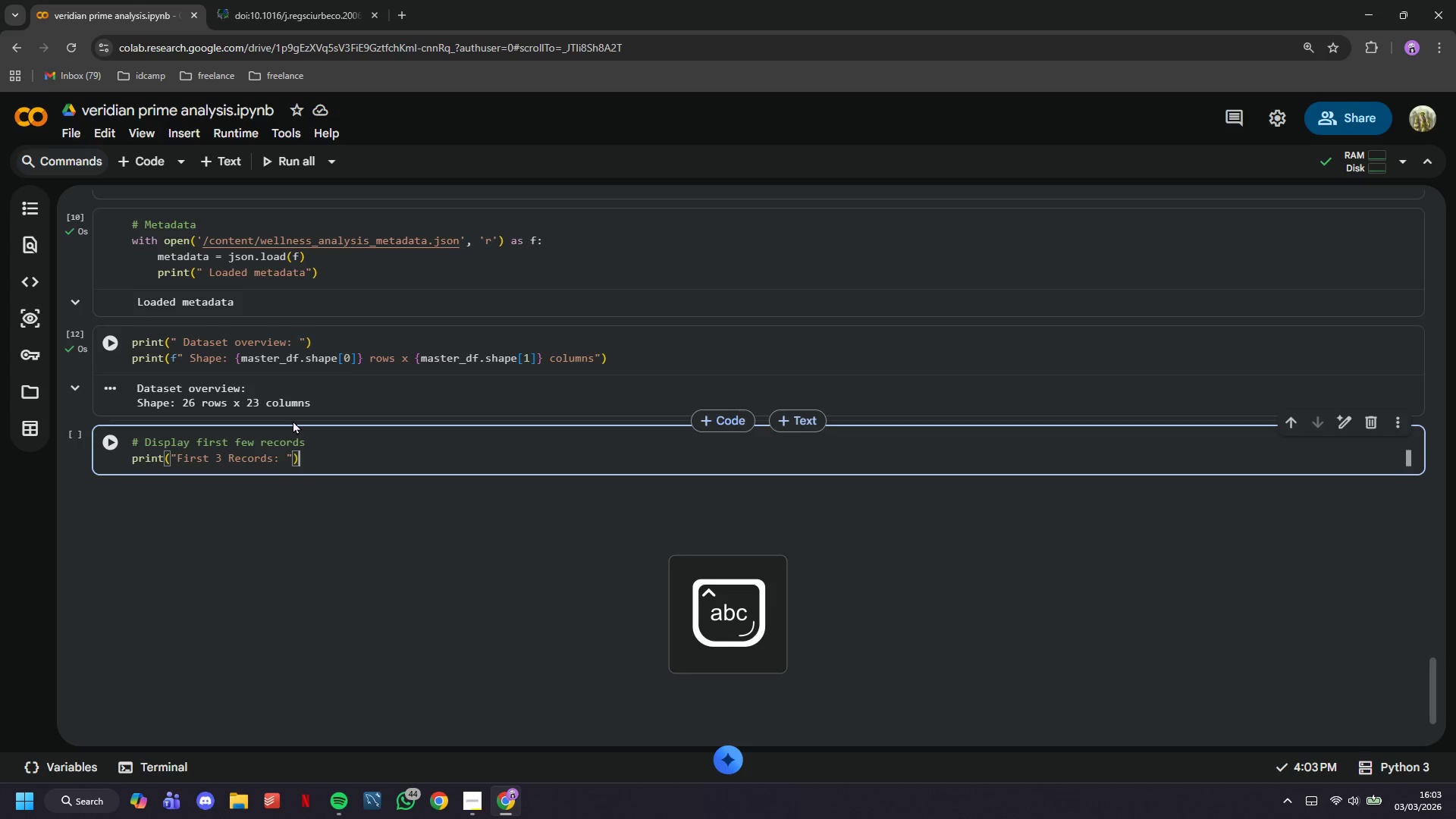 
key(ArrowRight)
 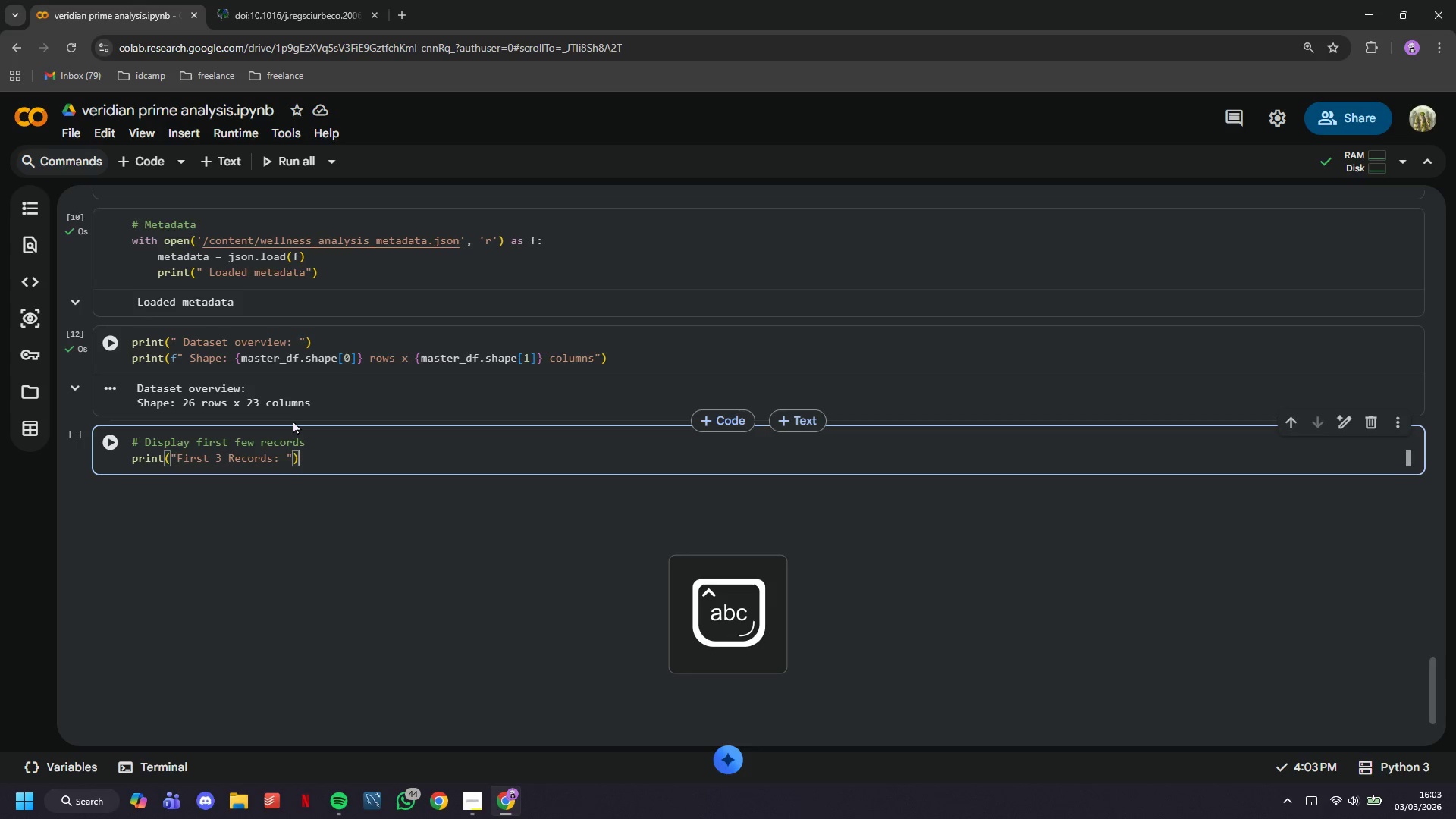 
key(Enter)
 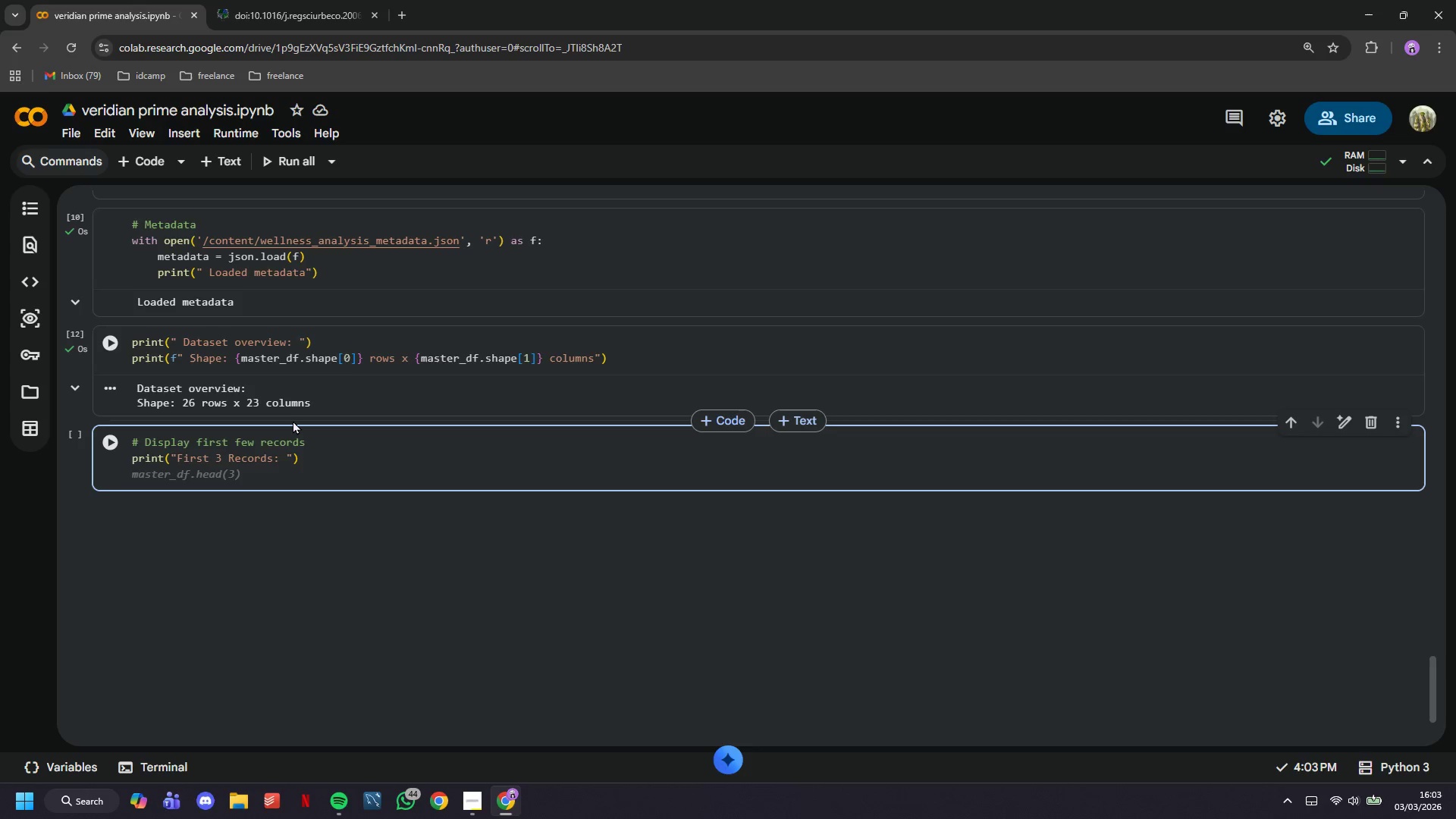 
type(print(master_df.head(3)
 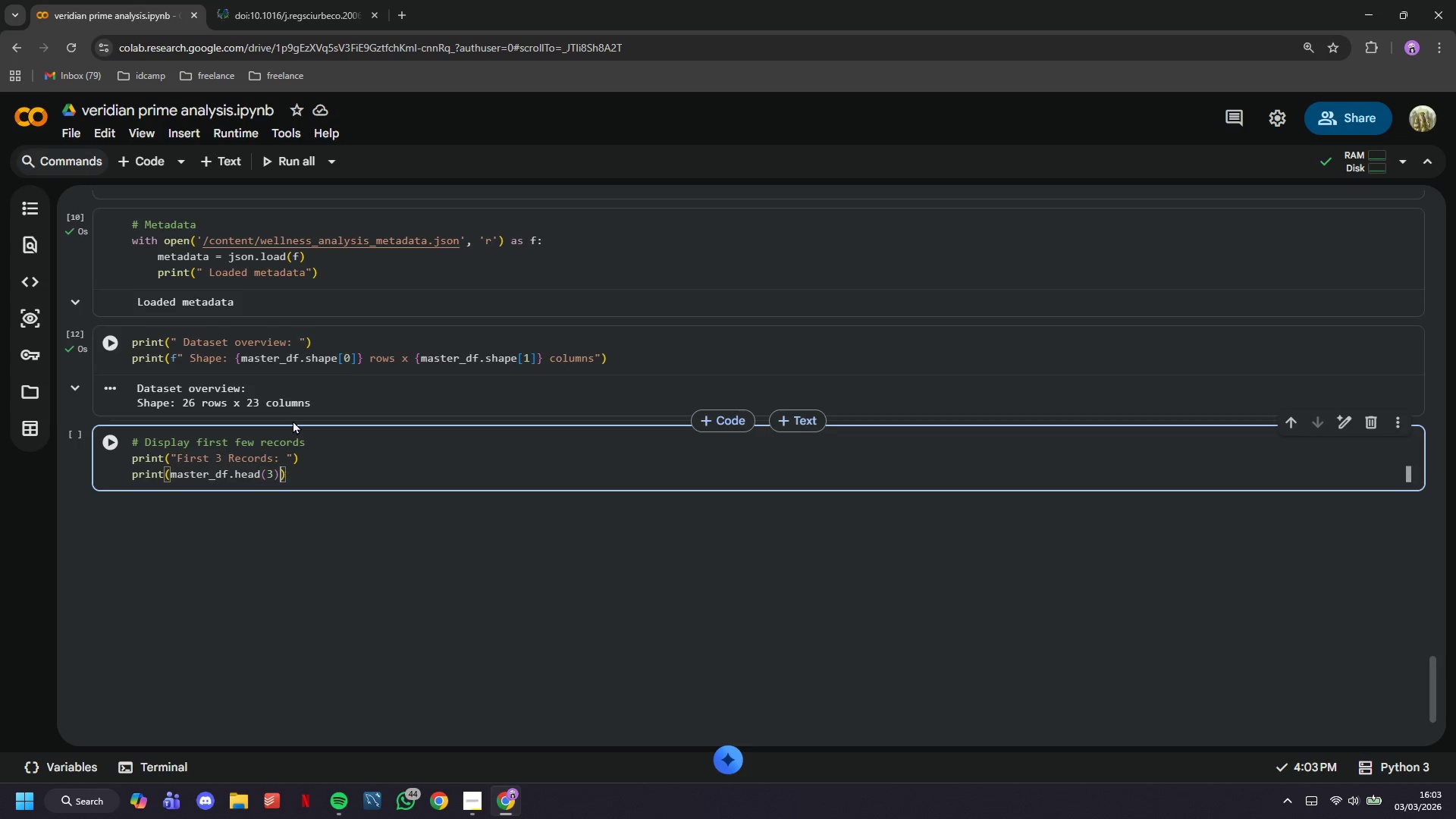 
 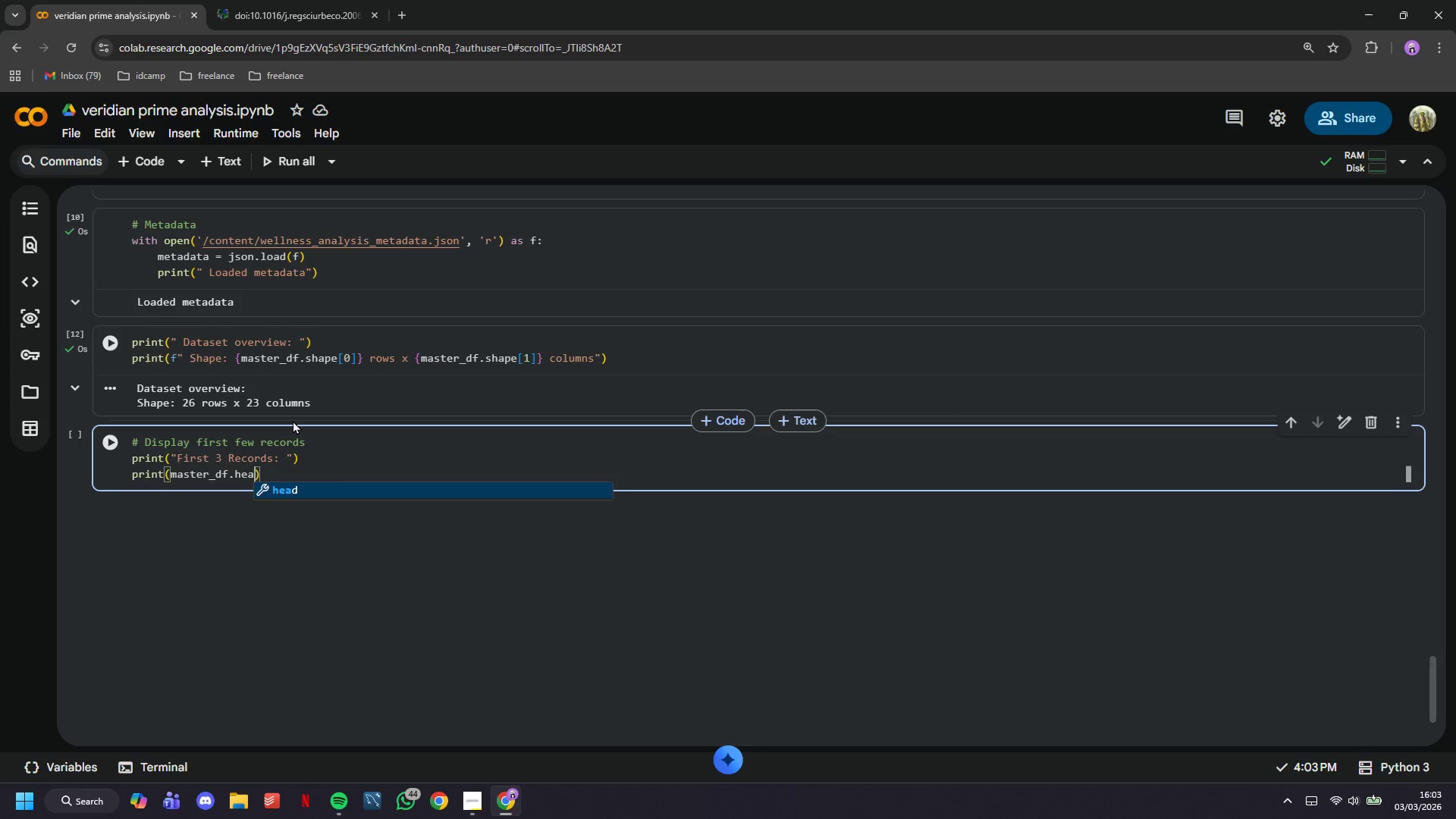 
key(ArrowRight)